 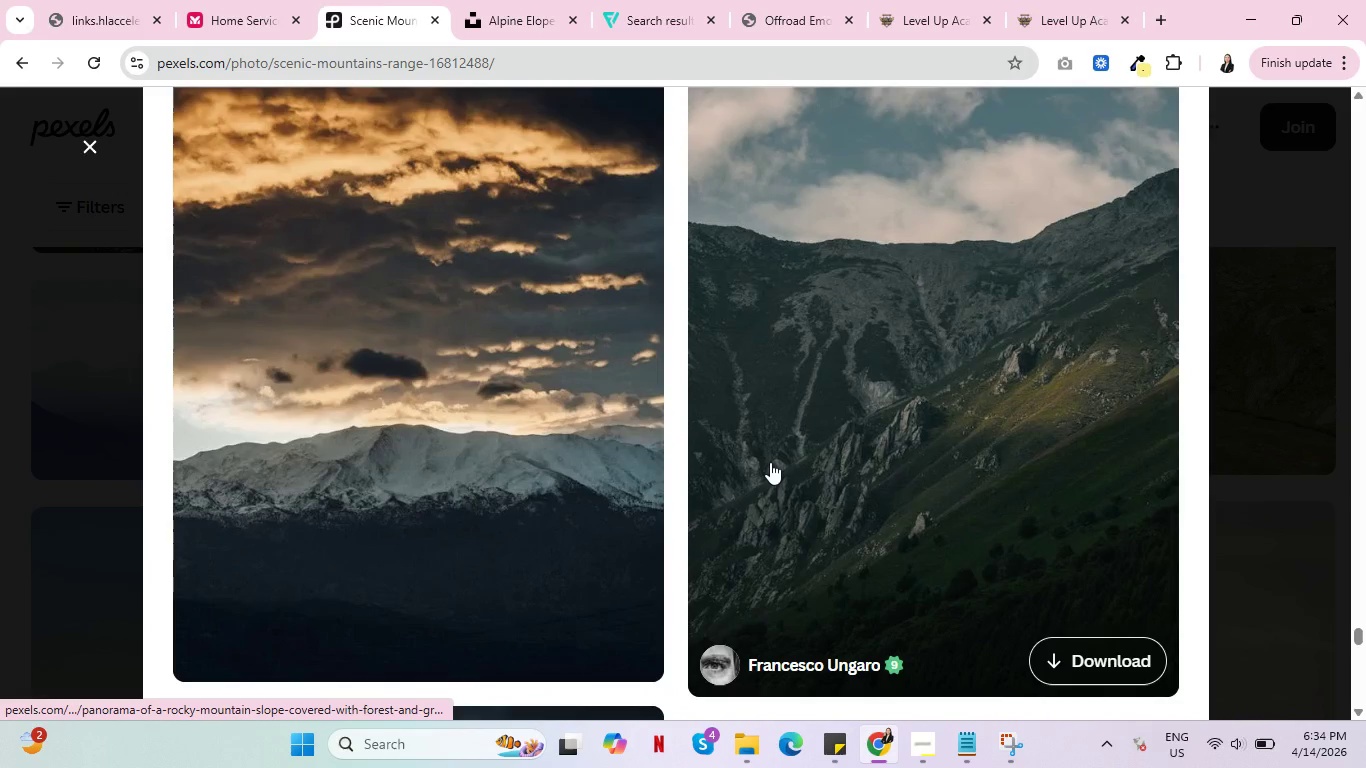 
scroll: coordinate [706, 517], scroll_direction: down, amount: 22.0
 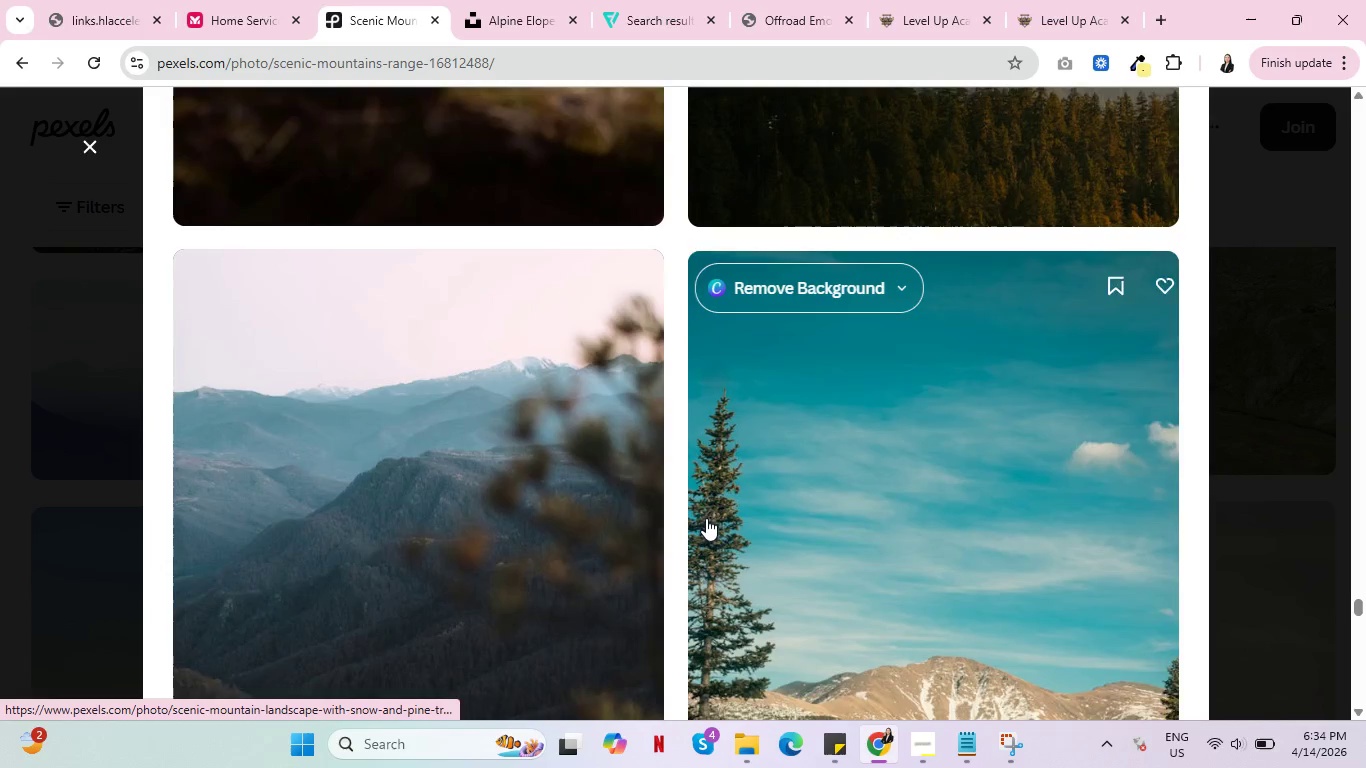 
scroll: coordinate [706, 518], scroll_direction: up, amount: 2.0
 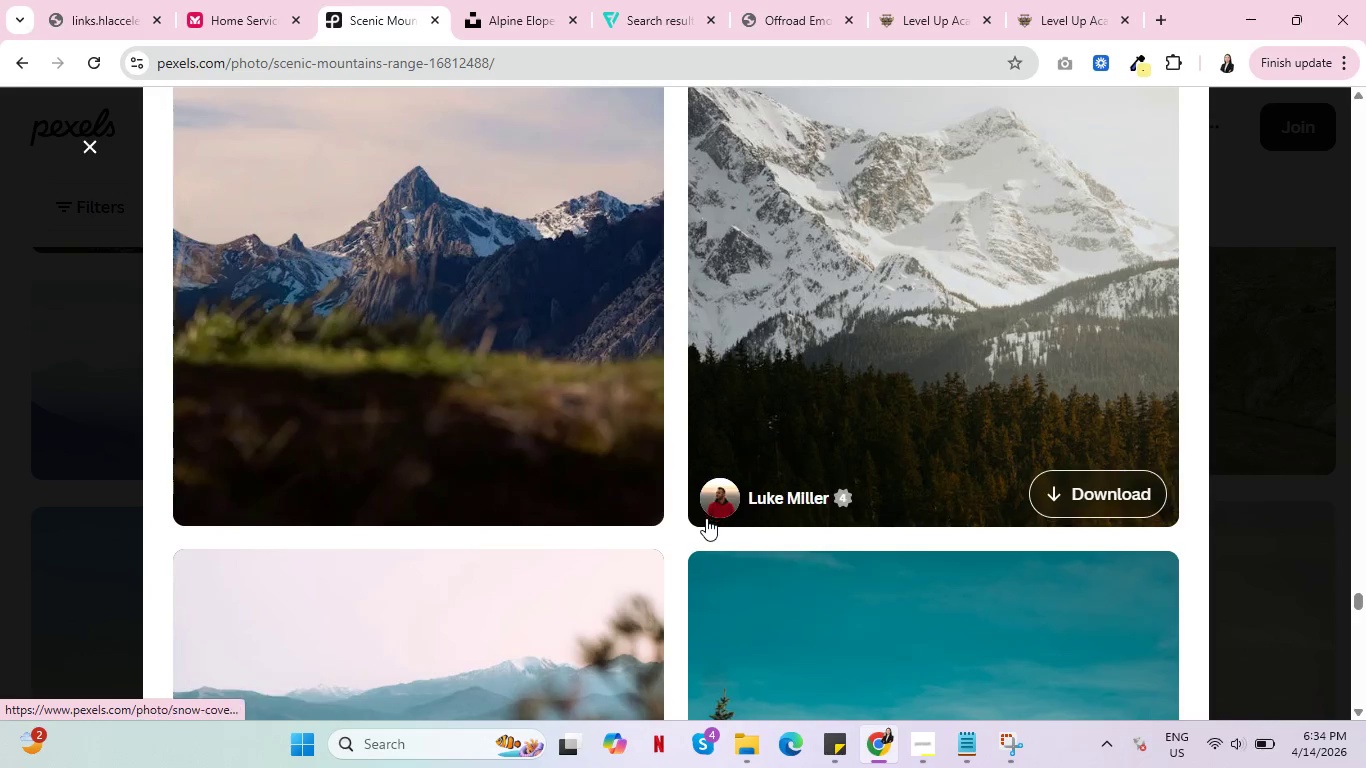 
scroll: coordinate [706, 518], scroll_direction: down, amount: 4.0
 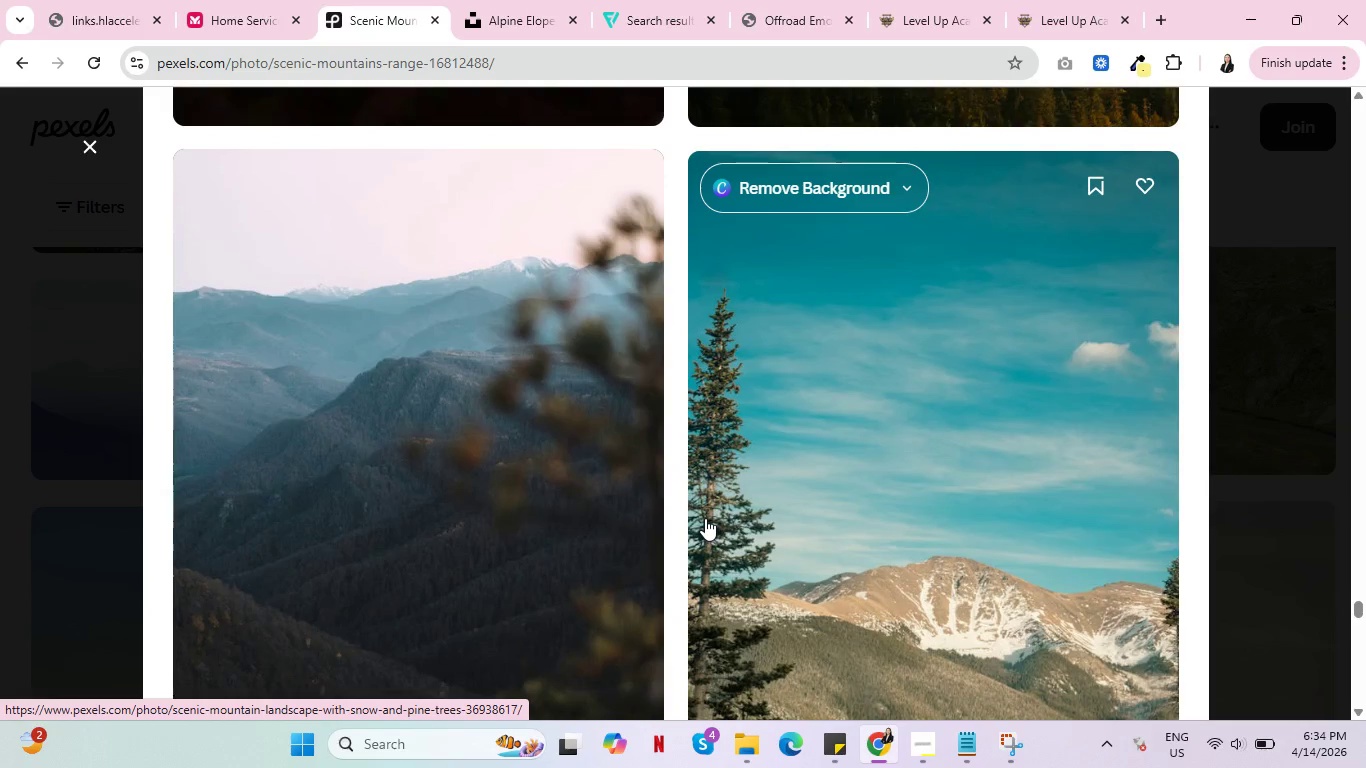 
scroll: coordinate [705, 518], scroll_direction: up, amount: 6.0
 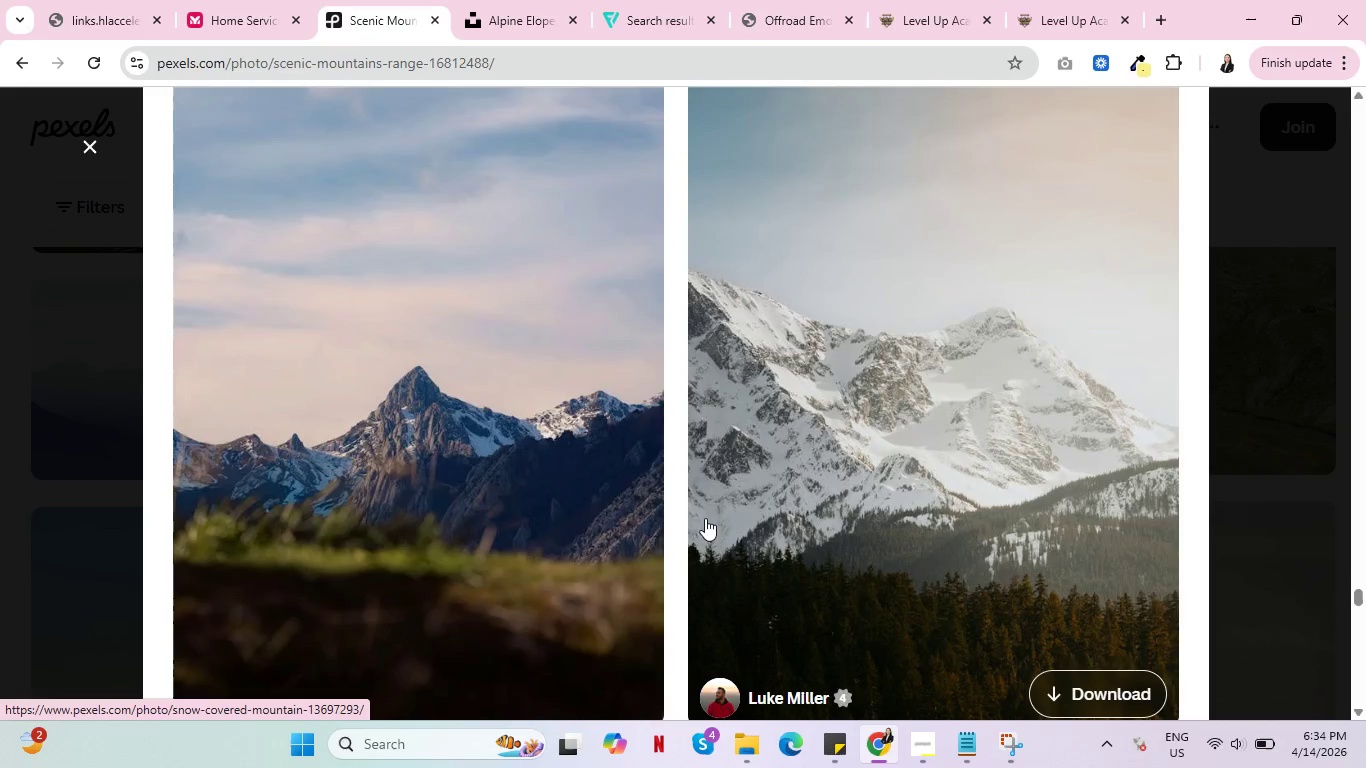 
scroll: coordinate [702, 520], scroll_direction: down, amount: 14.0
 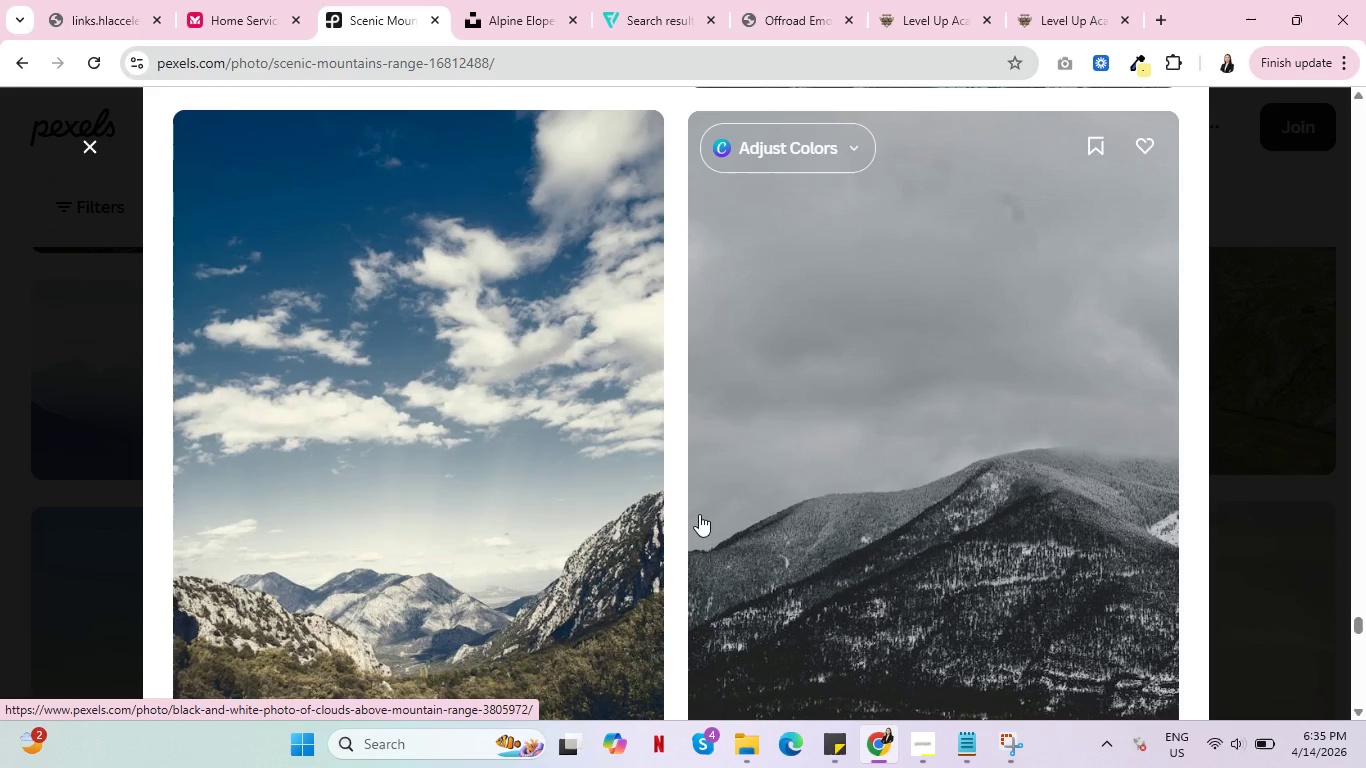 
wait(35.9)
 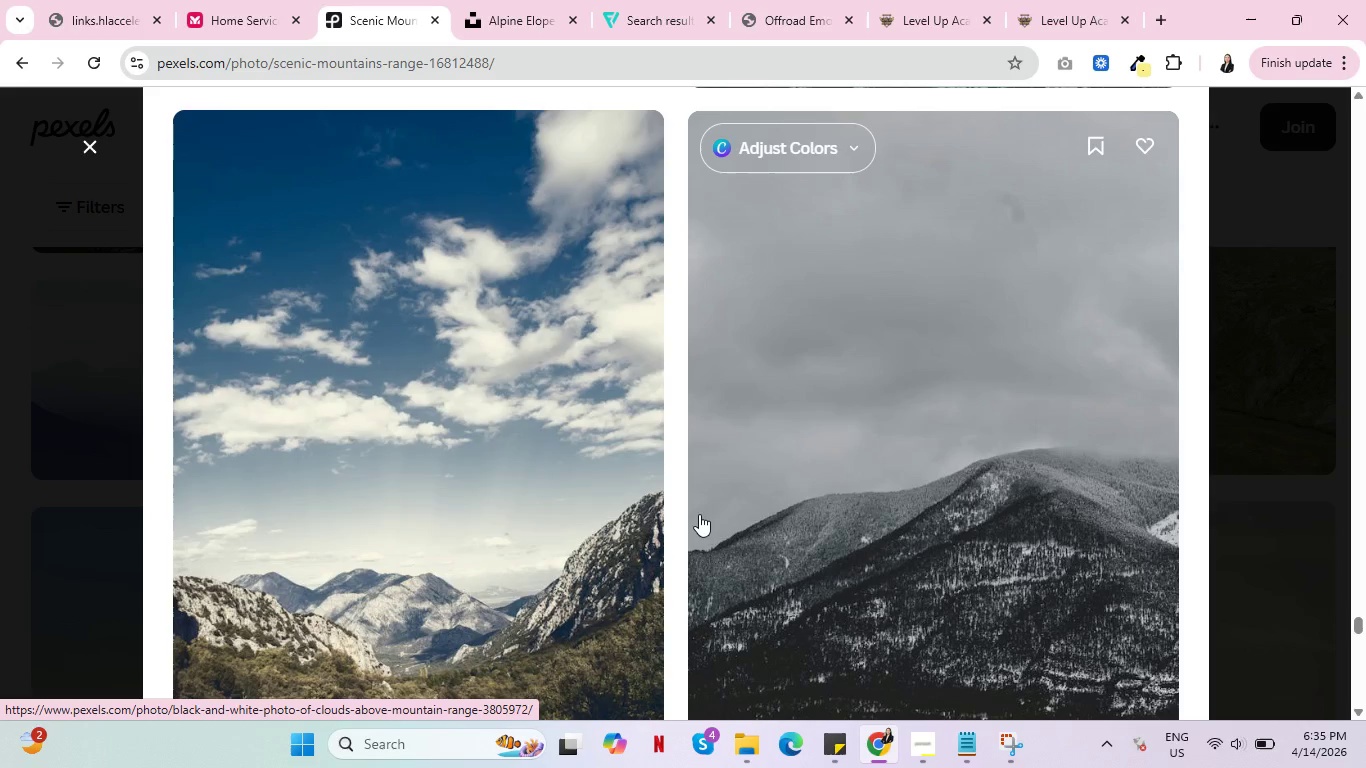 
scroll: coordinate [807, 410], scroll_direction: down, amount: 20.0
 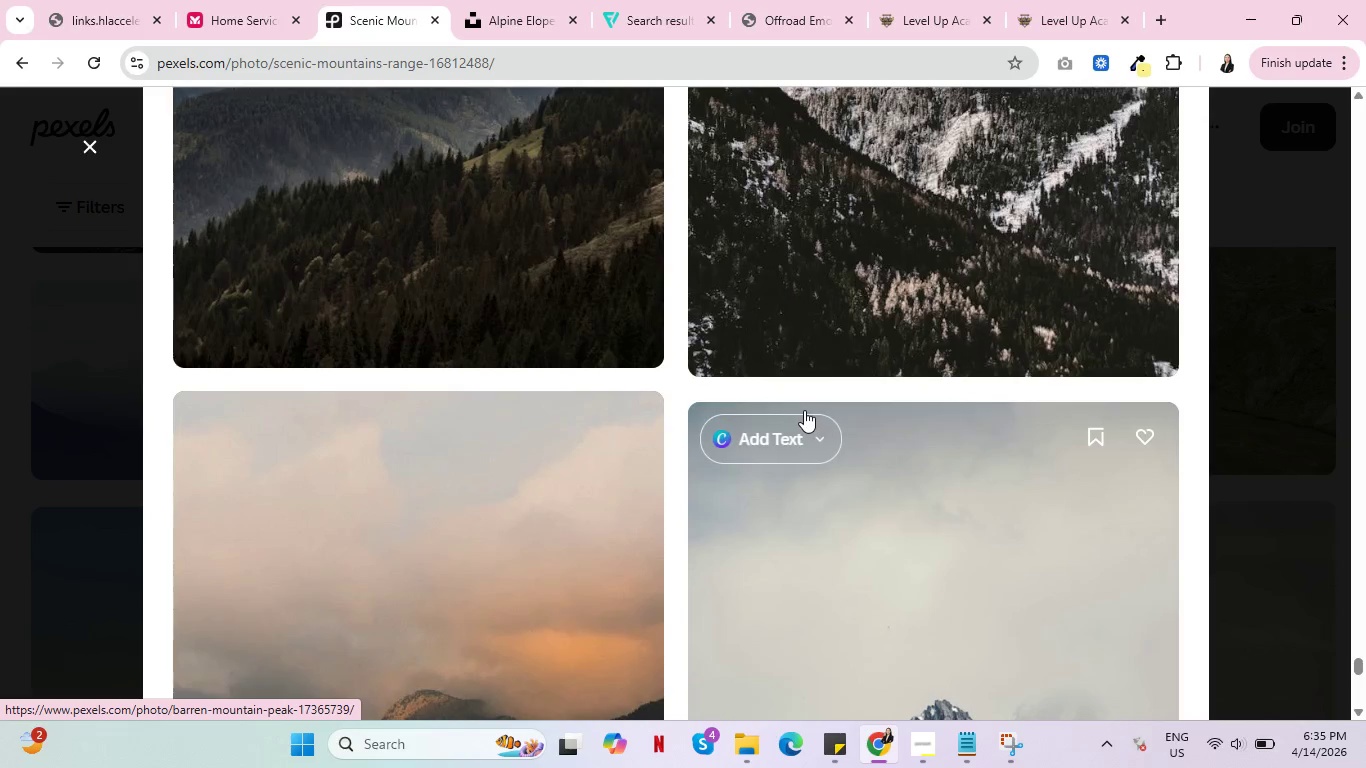 
scroll: coordinate [770, 425], scroll_direction: down, amount: 25.0
 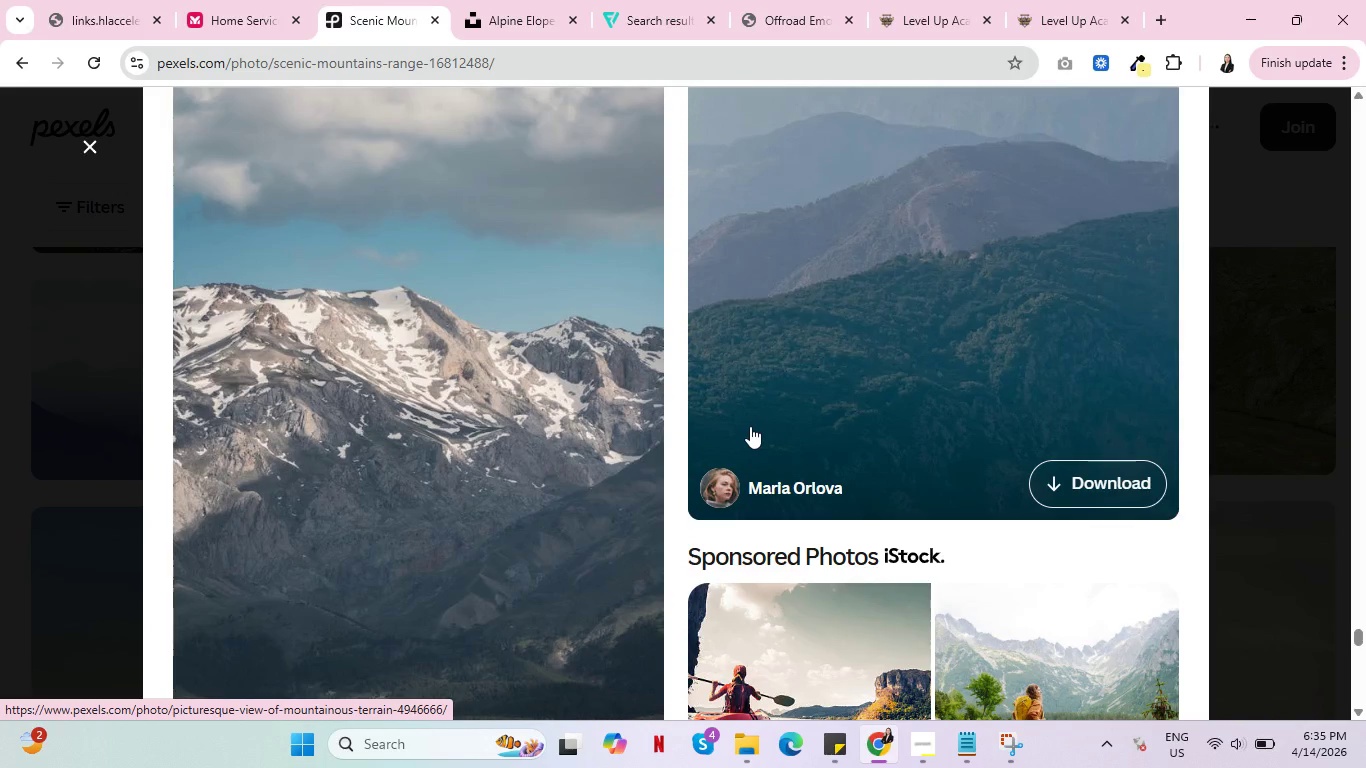 
scroll: coordinate [750, 427], scroll_direction: down, amount: 16.0
 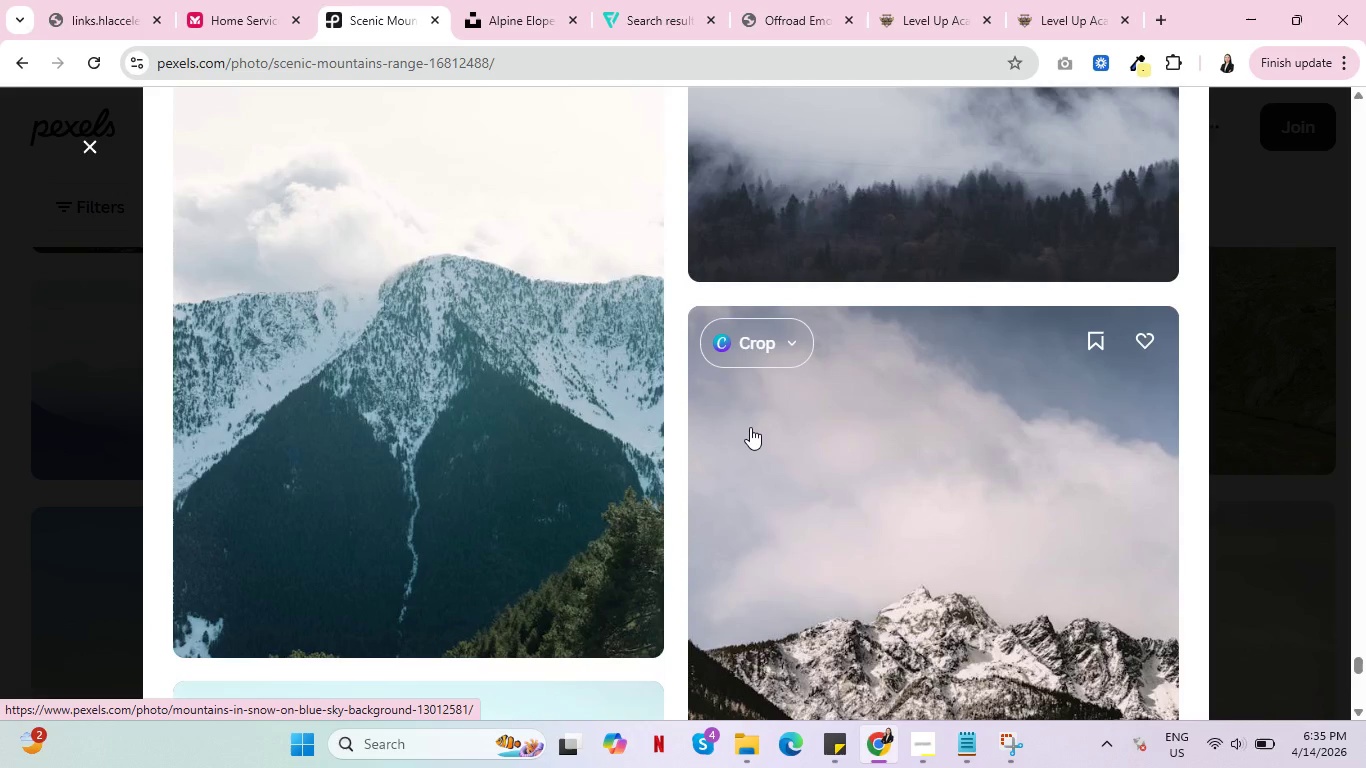 
scroll: coordinate [751, 426], scroll_direction: up, amount: 25.0
 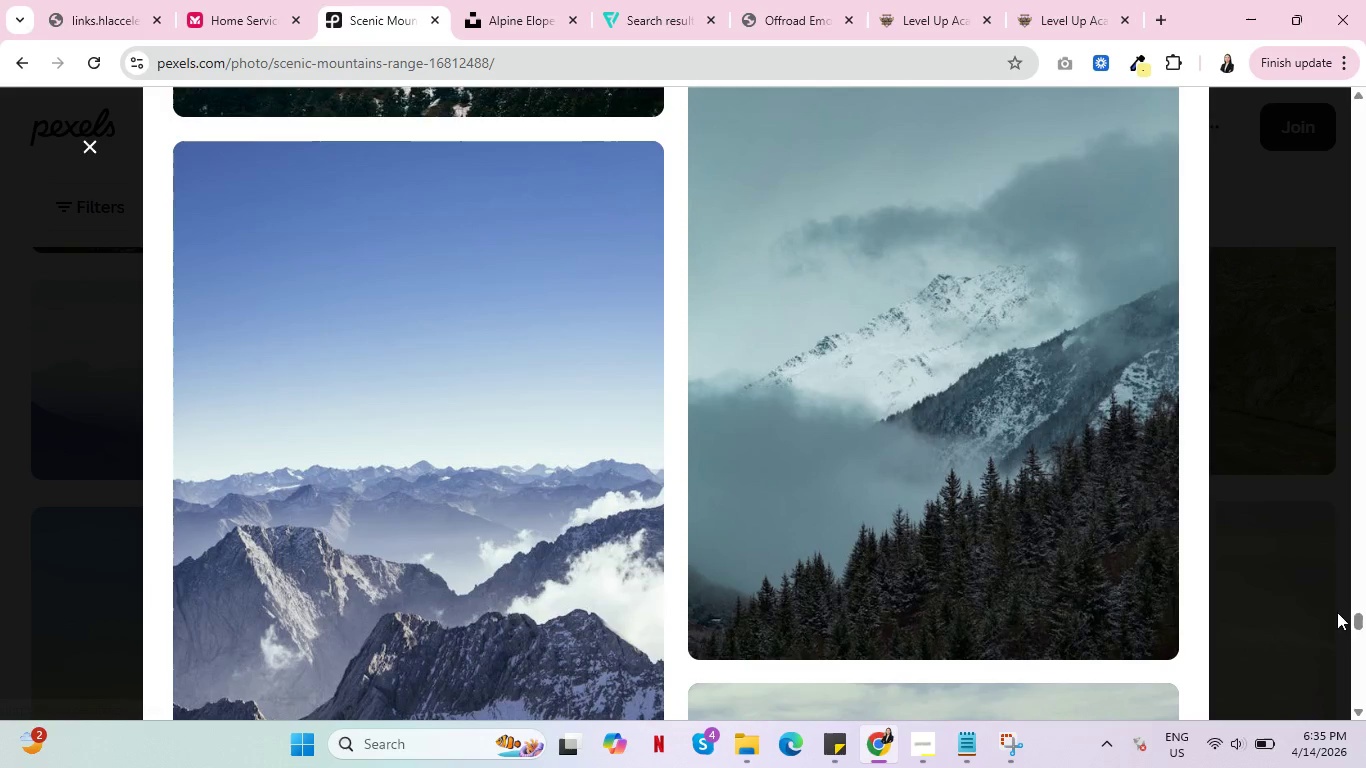 
left_click_drag(start_coordinate=[1363, 619], to_coordinate=[1358, 107])
 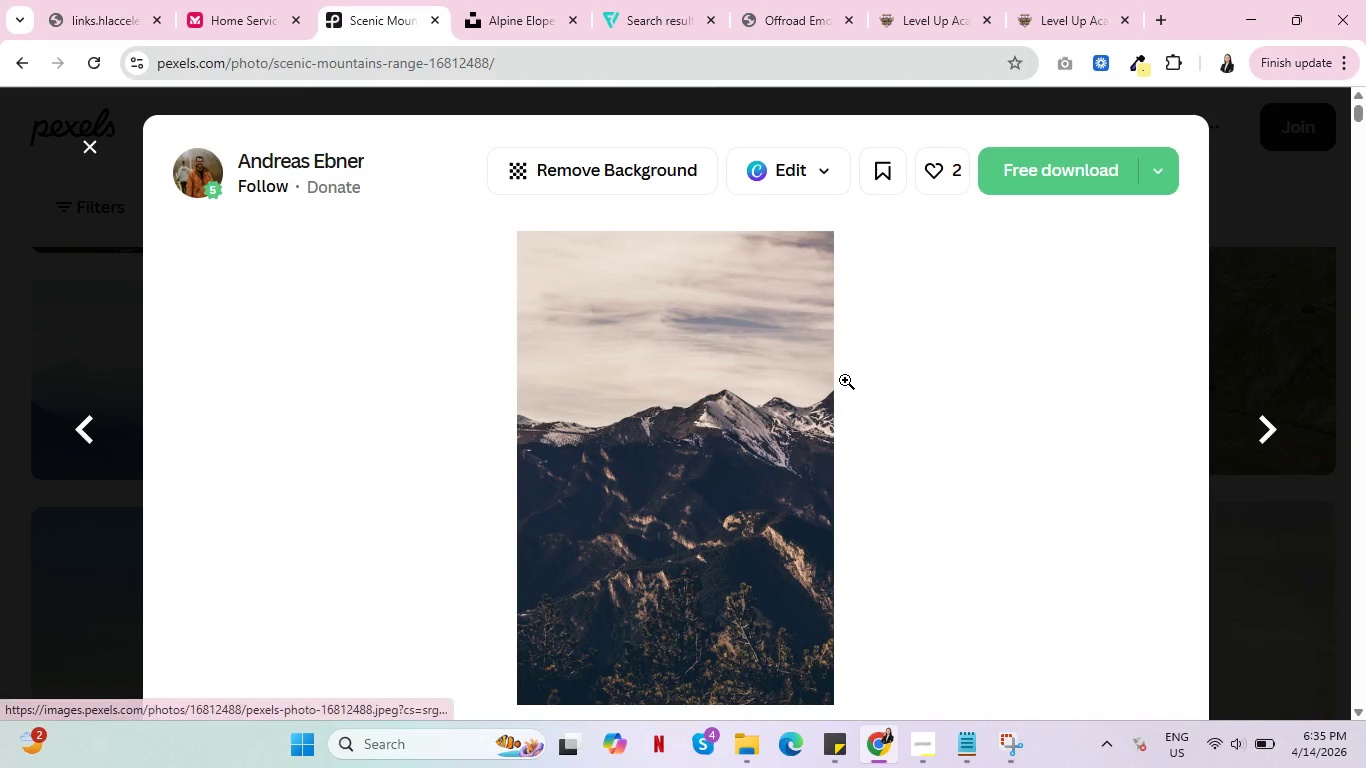 
scroll: coordinate [844, 381], scroll_direction: down, amount: 1.0
 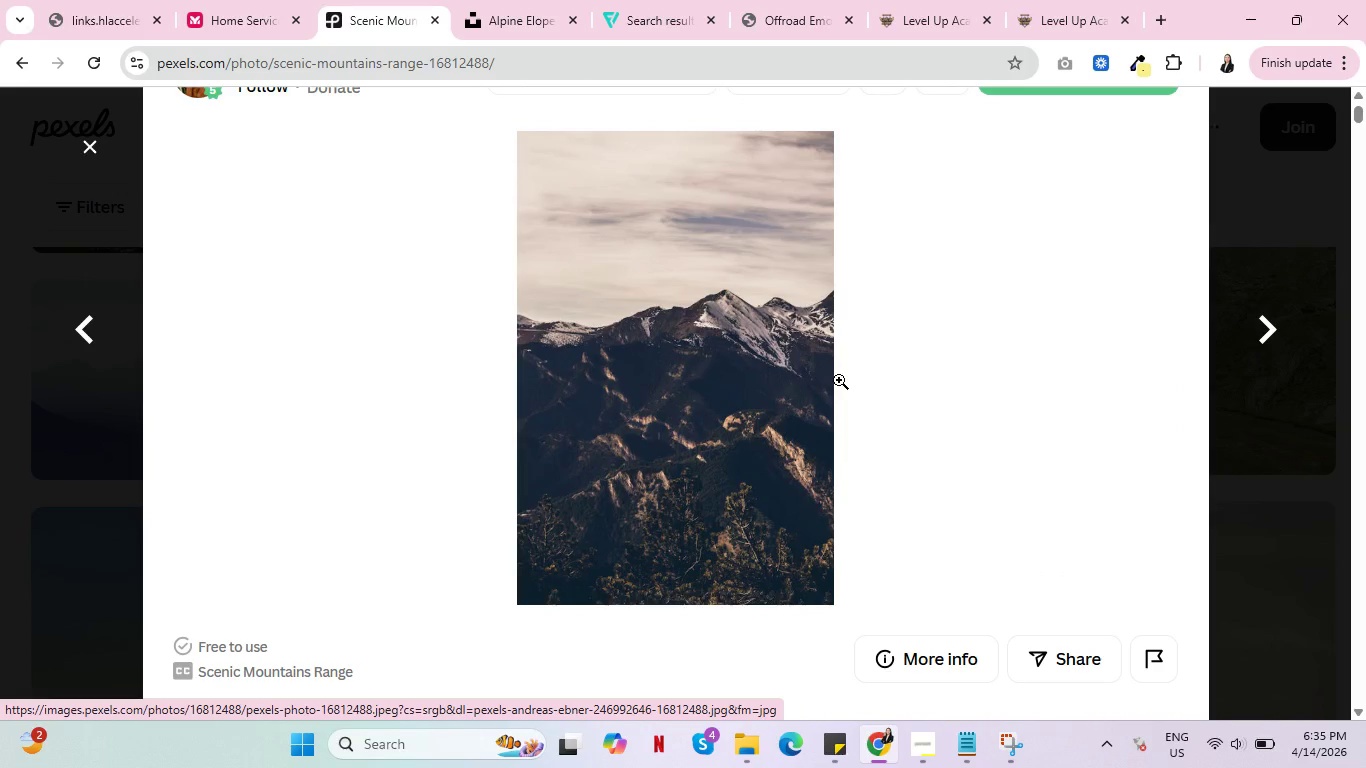 
scroll: coordinate [851, 365], scroll_direction: up, amount: 5.0
 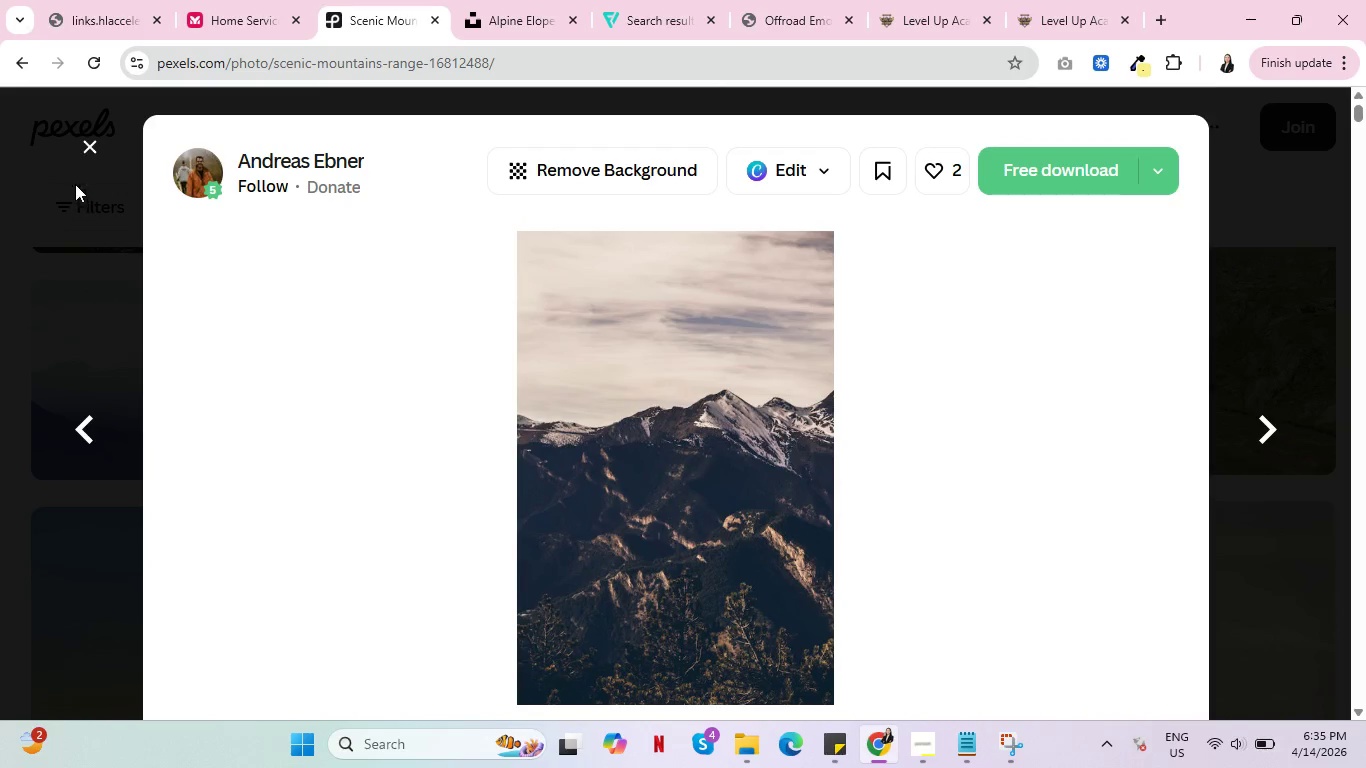 
left_click([87, 142])
 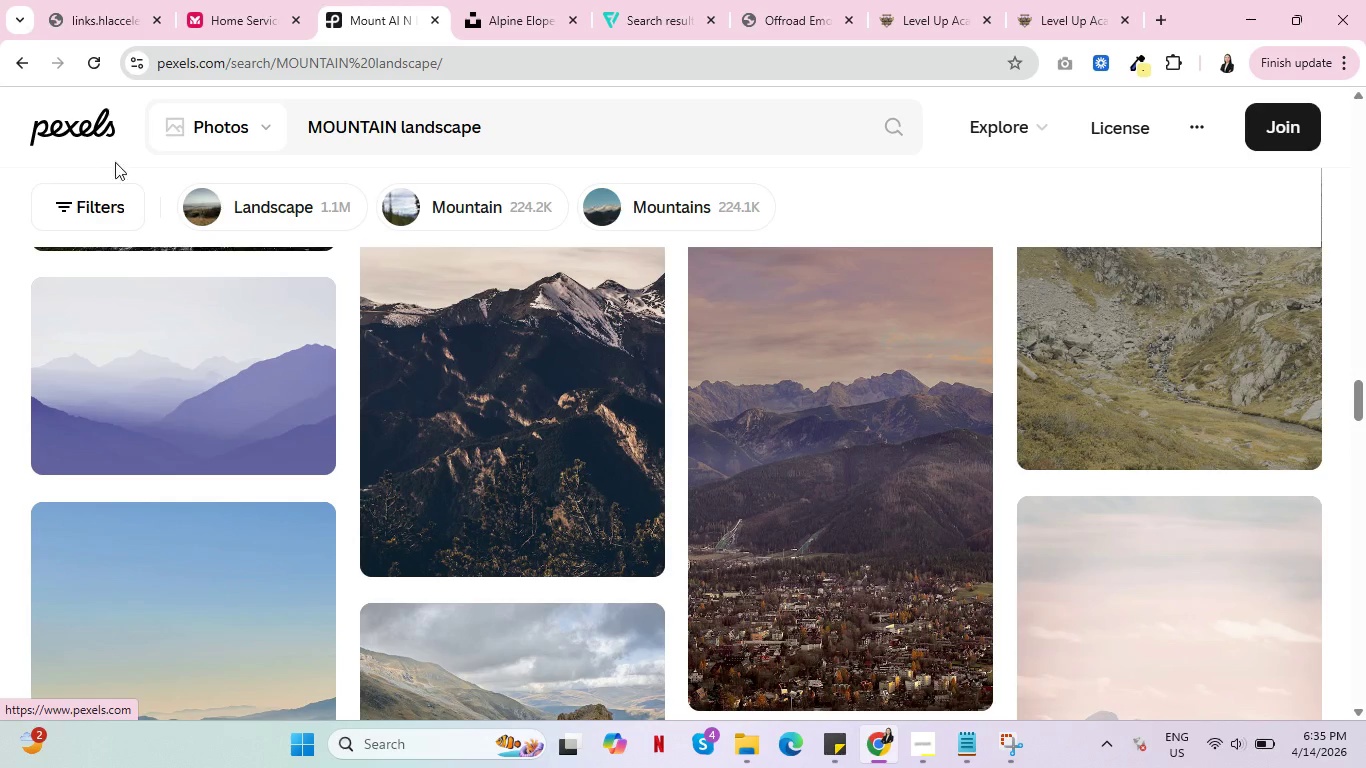 
left_click([549, 134])
 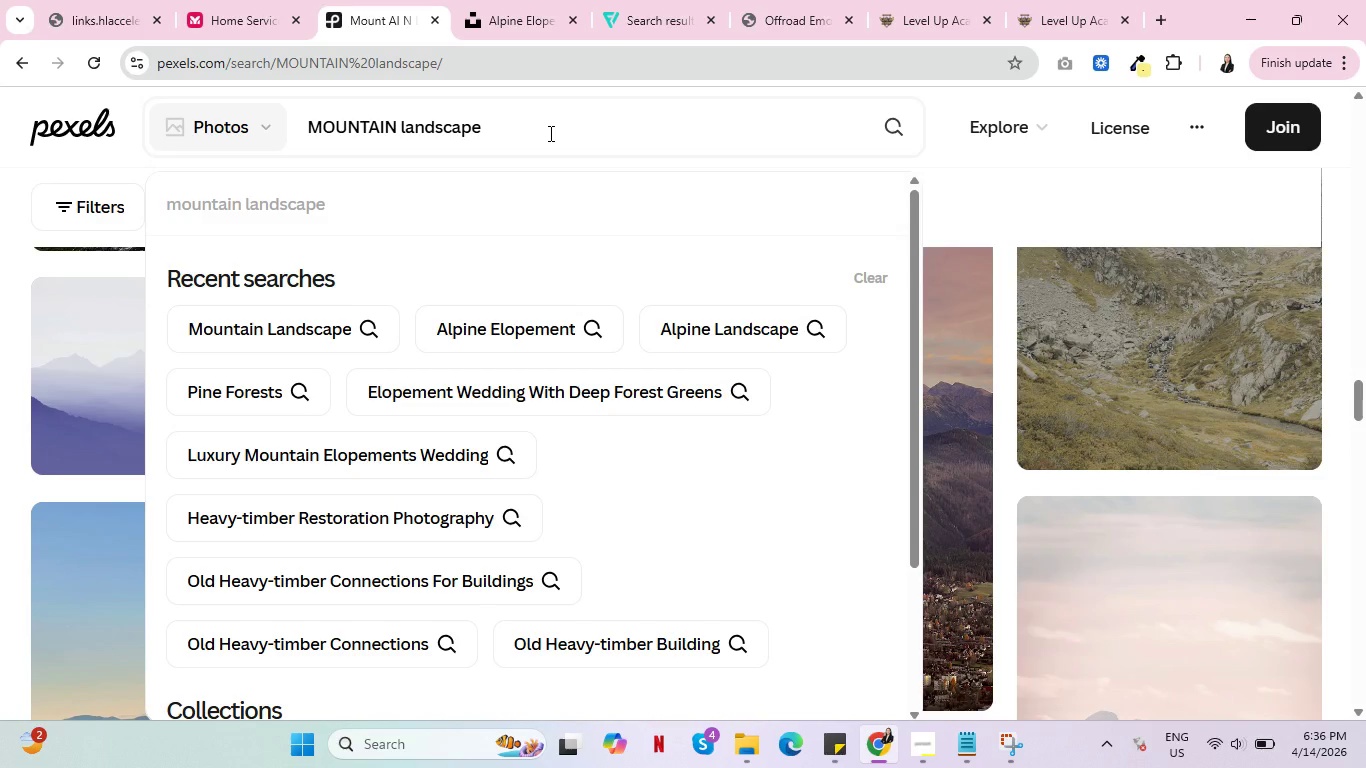 
wait(52.5)
 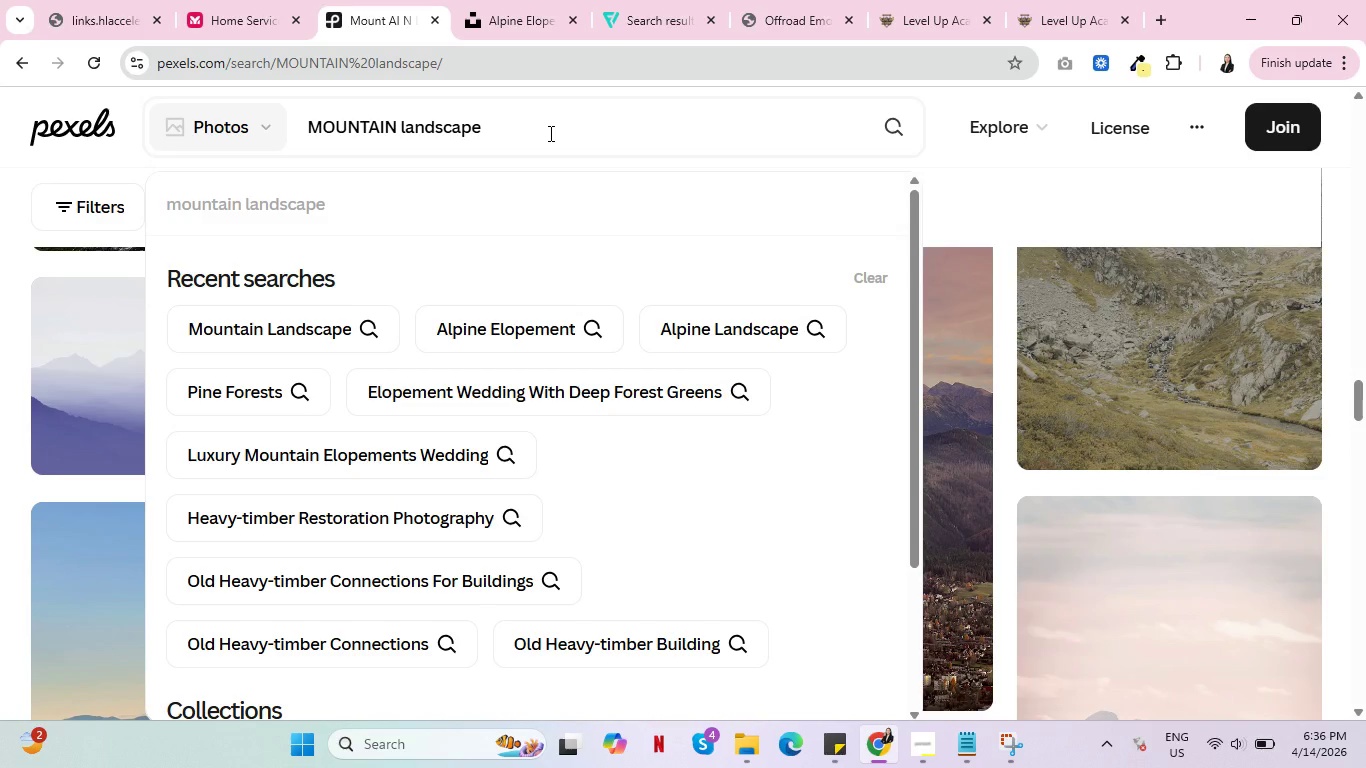 
left_click([1037, 208])
 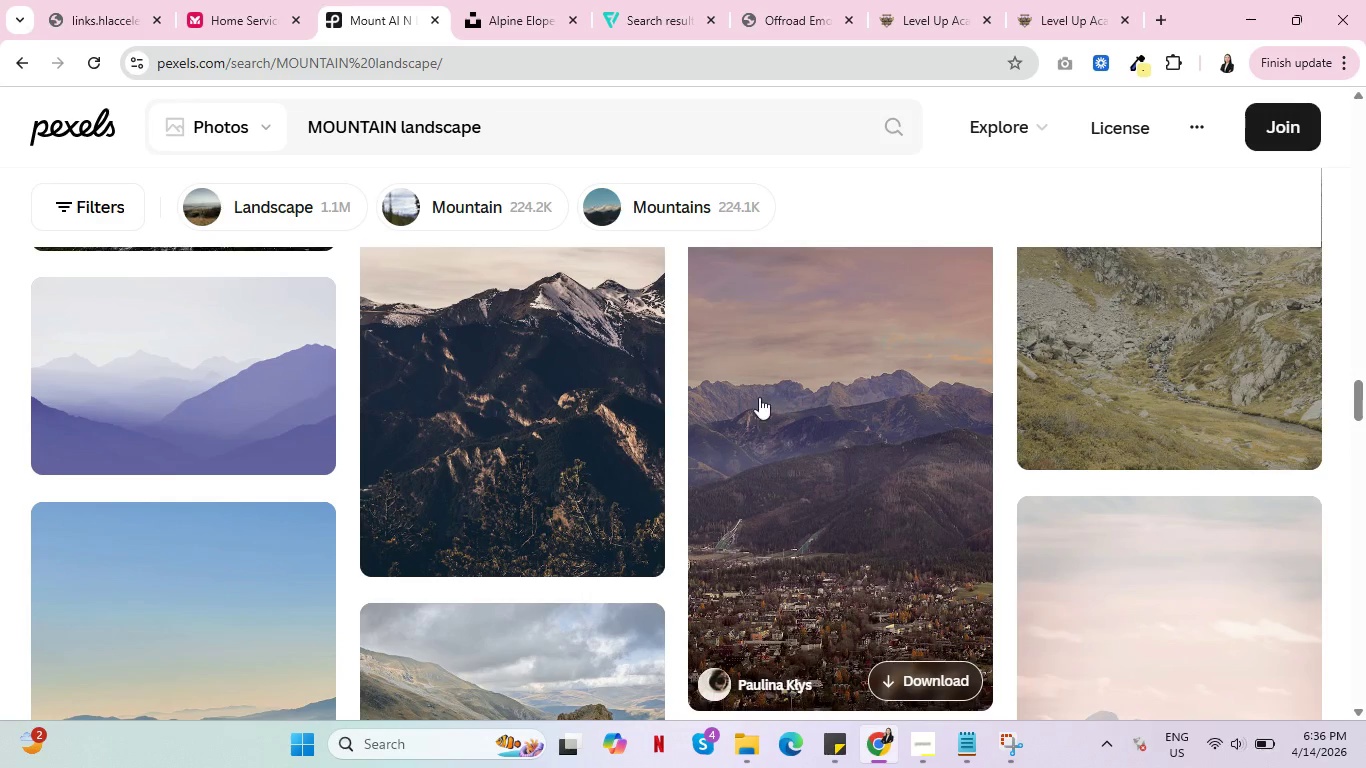 
scroll: coordinate [819, 413], scroll_direction: up, amount: 9.0
 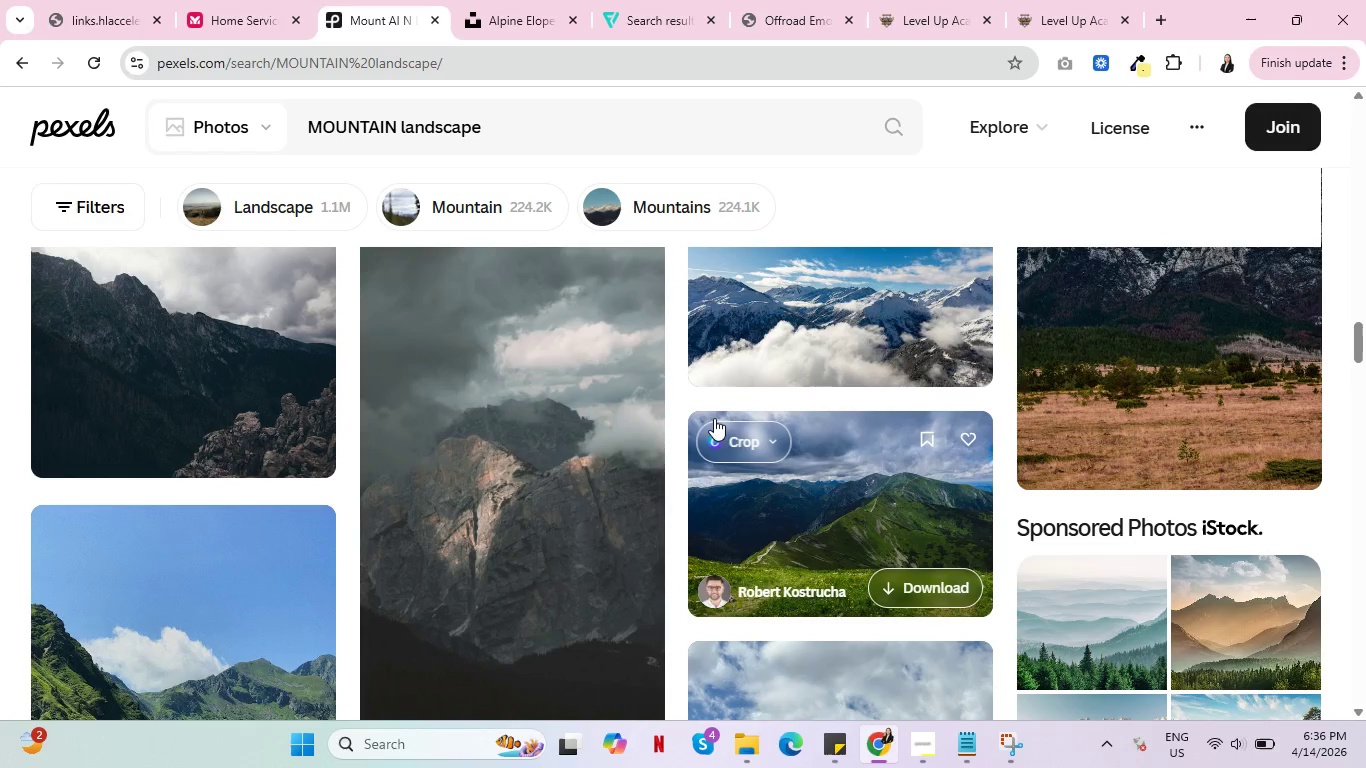 
scroll: coordinate [759, 406], scroll_direction: down, amount: 10.0
 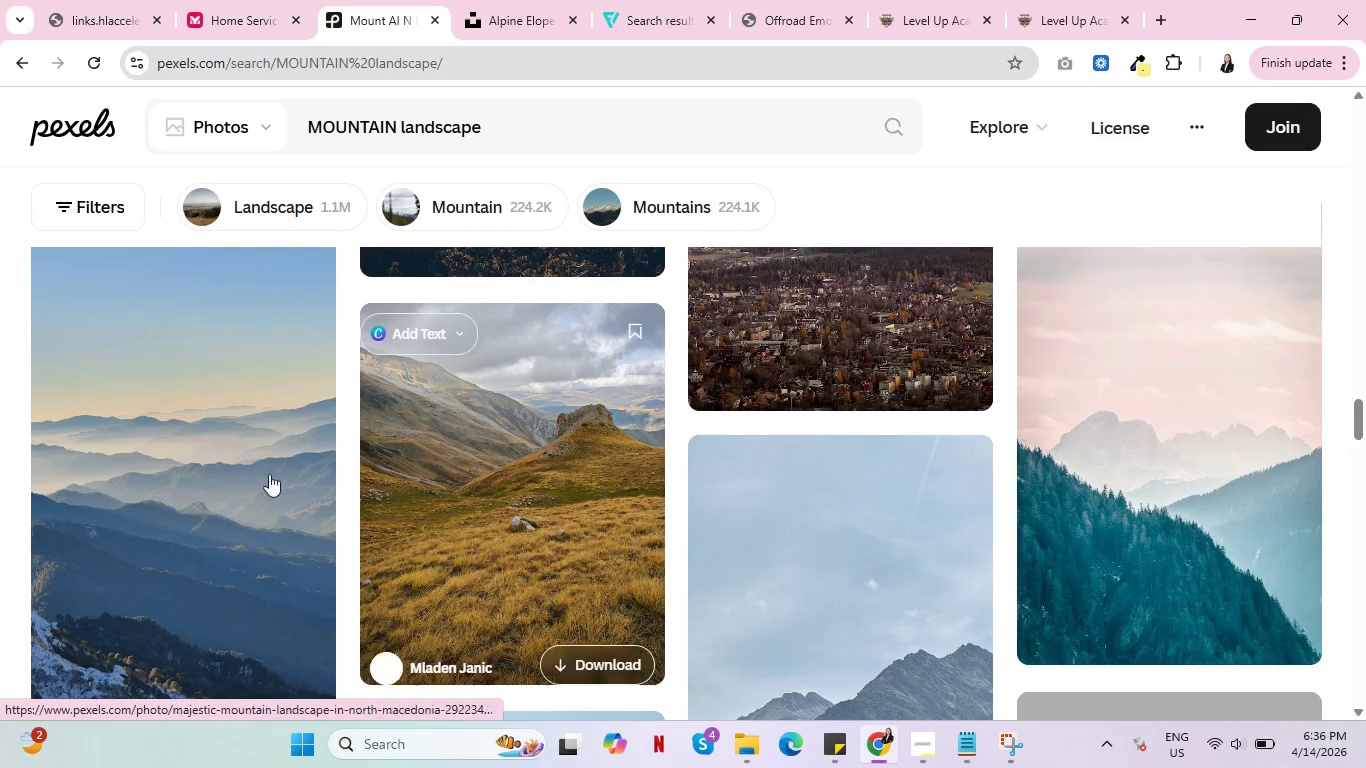 
left_click([159, 485])
 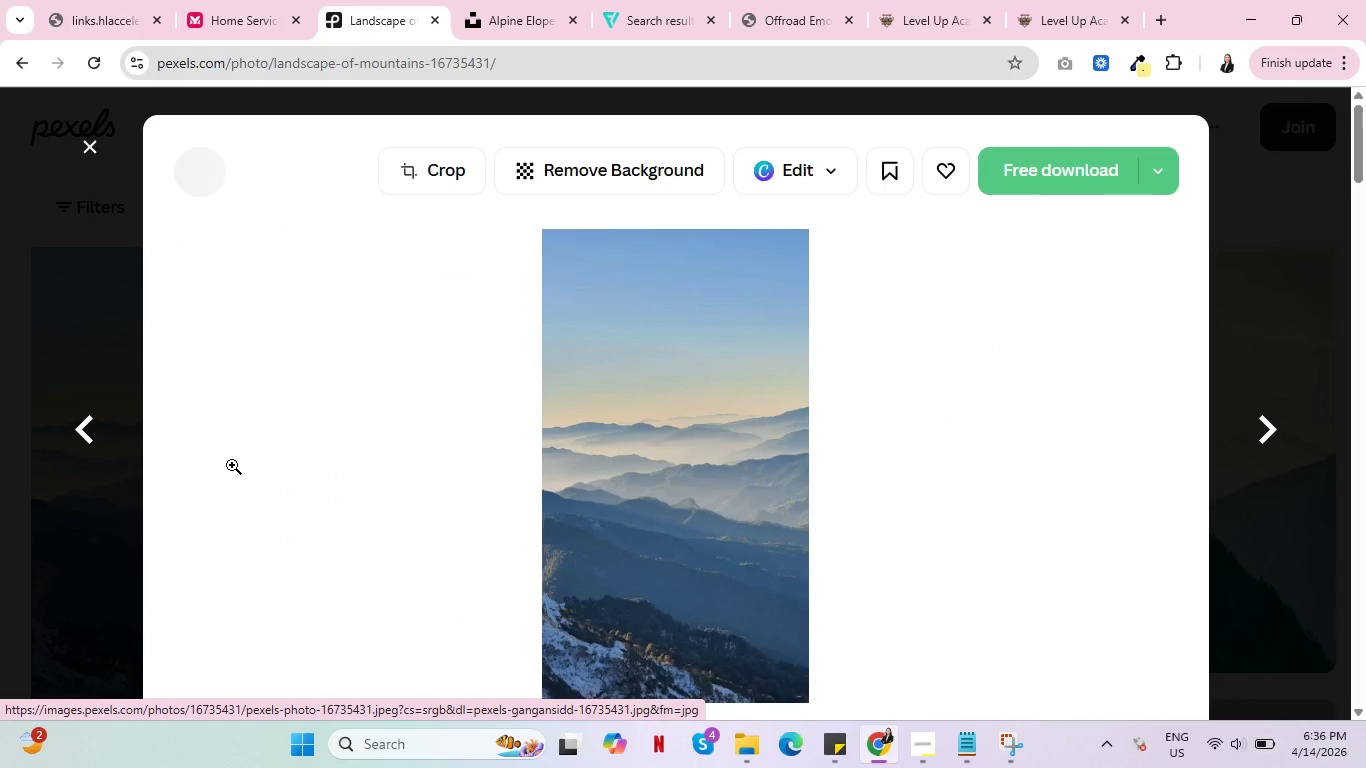 
scroll: coordinate [715, 416], scroll_direction: down, amount: 1.0
 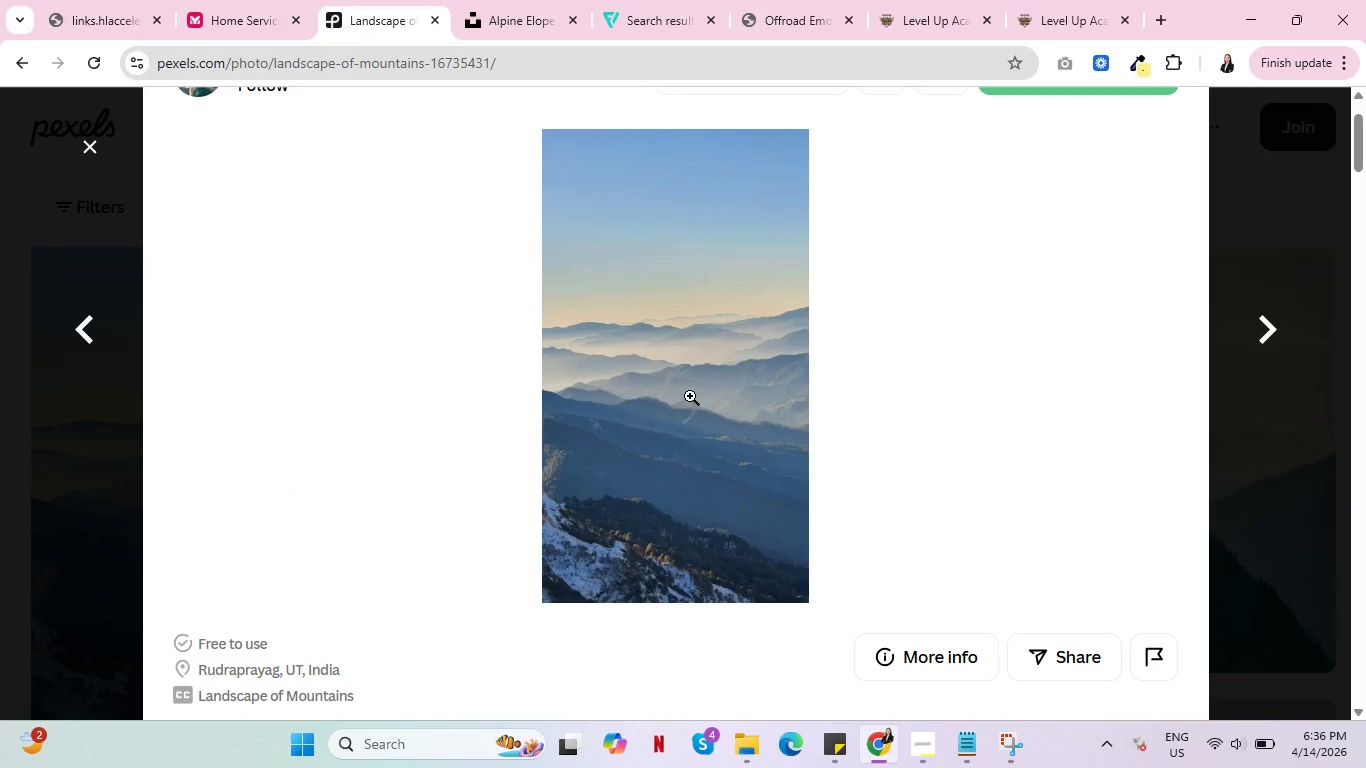 
right_click([684, 391])
 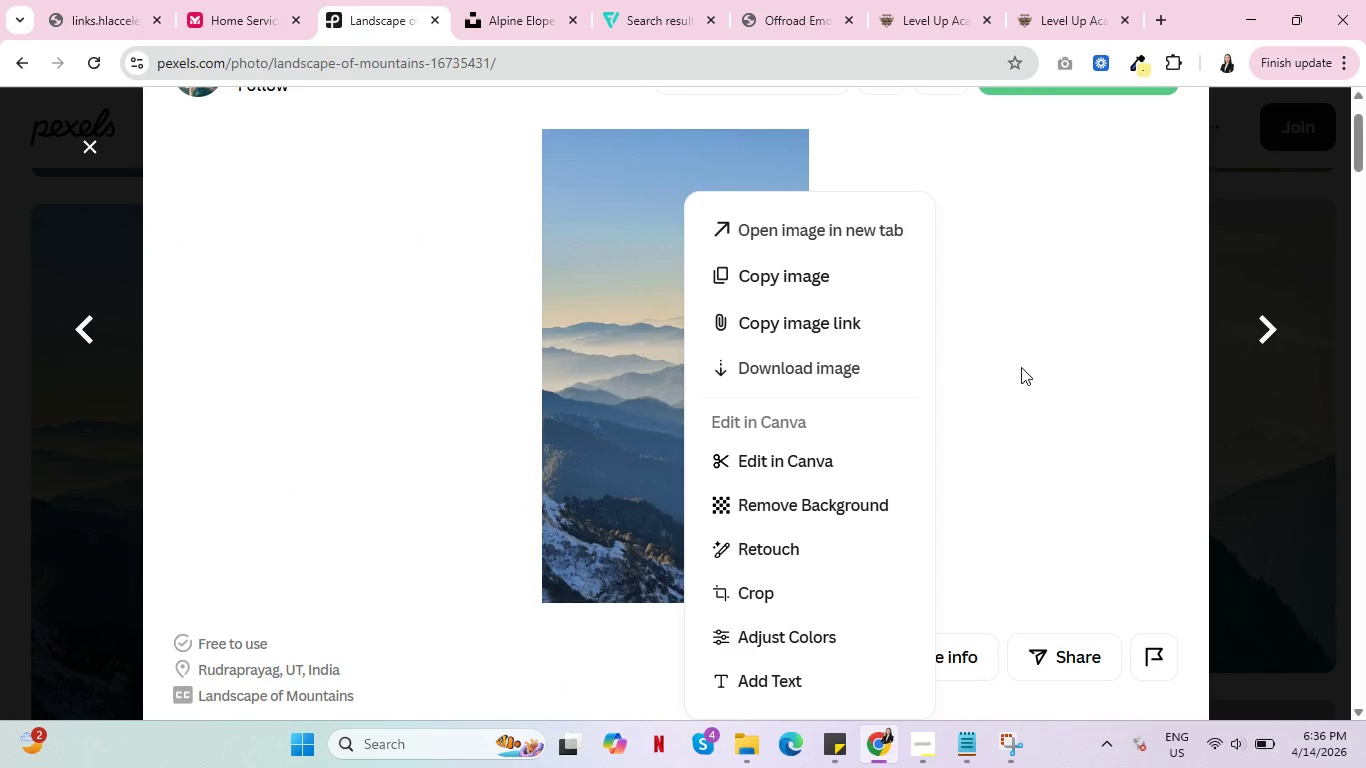 
left_click([1021, 367])
 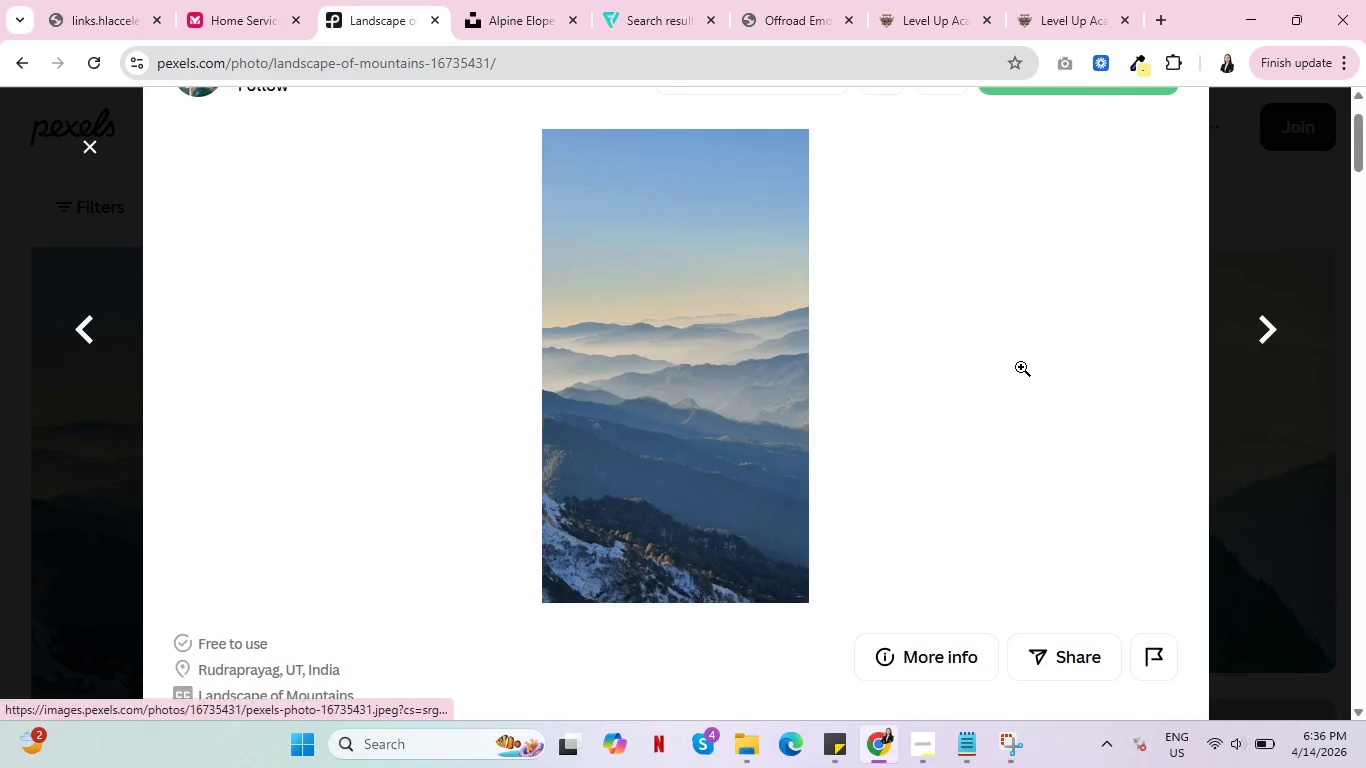 
scroll: coordinate [1021, 367], scroll_direction: up, amount: 2.0
 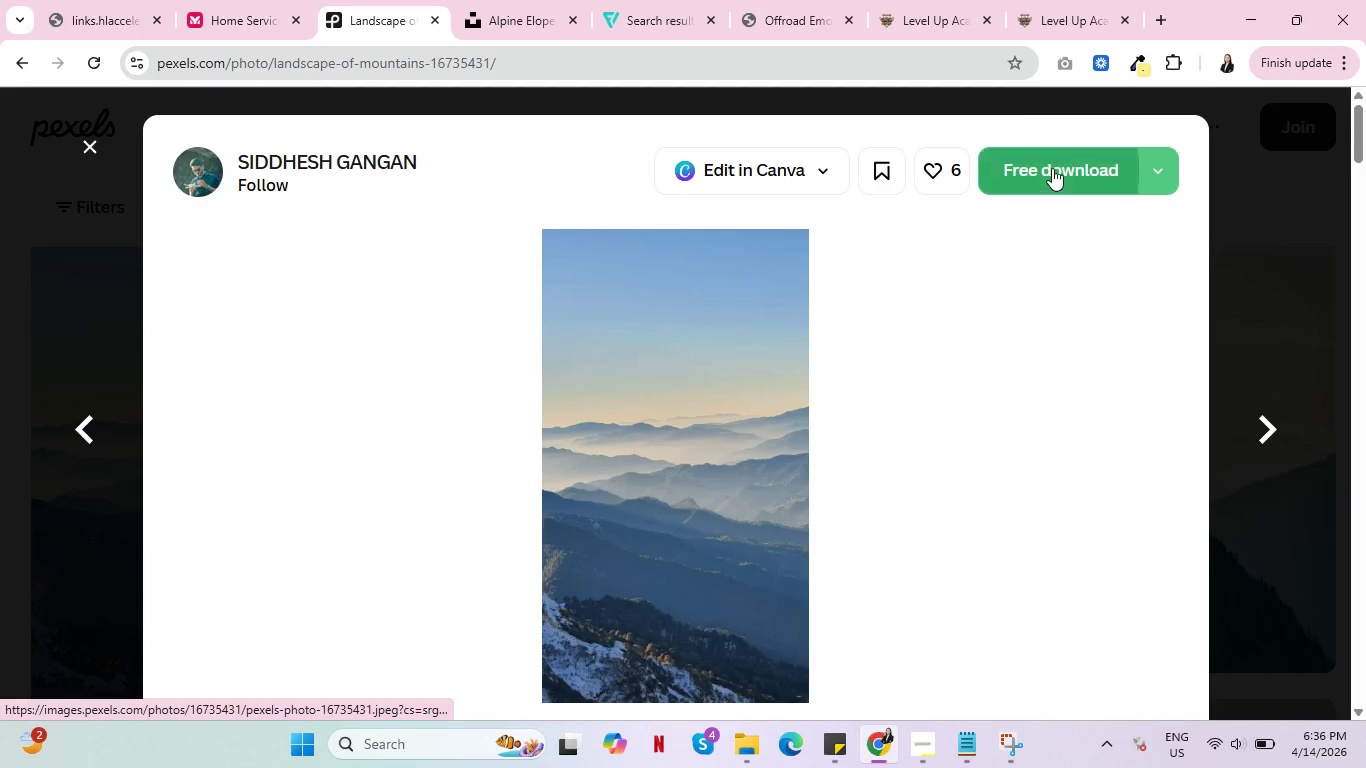 
left_click([1052, 168])
 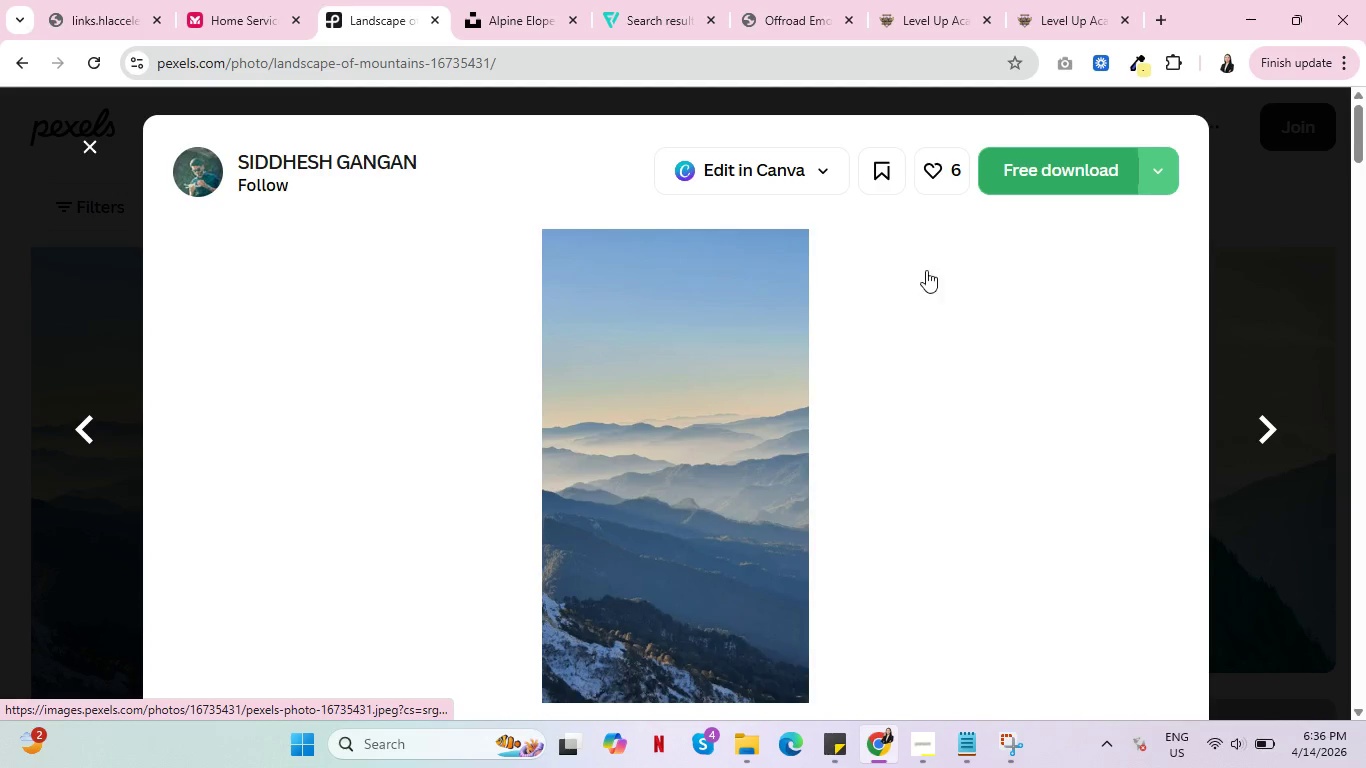 
mouse_move([918, 250])
 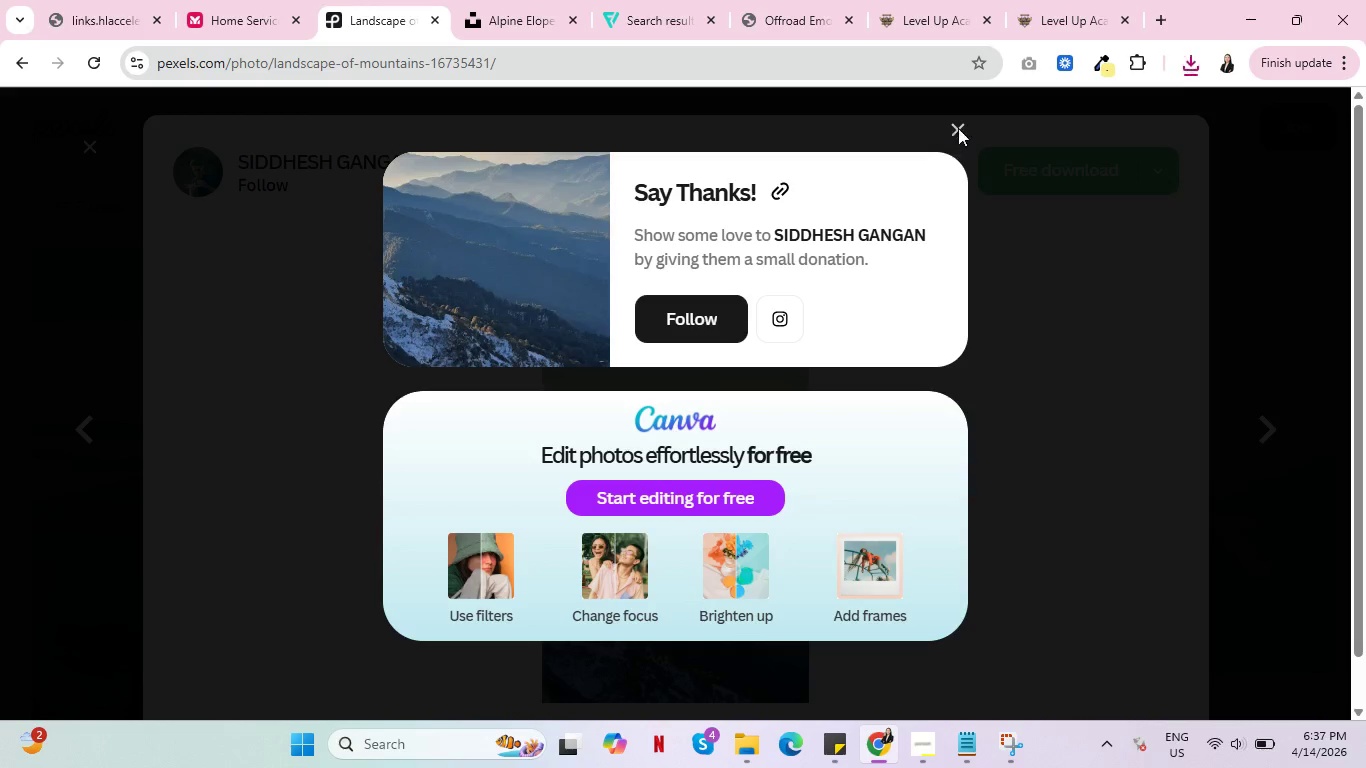 
left_click([958, 128])
 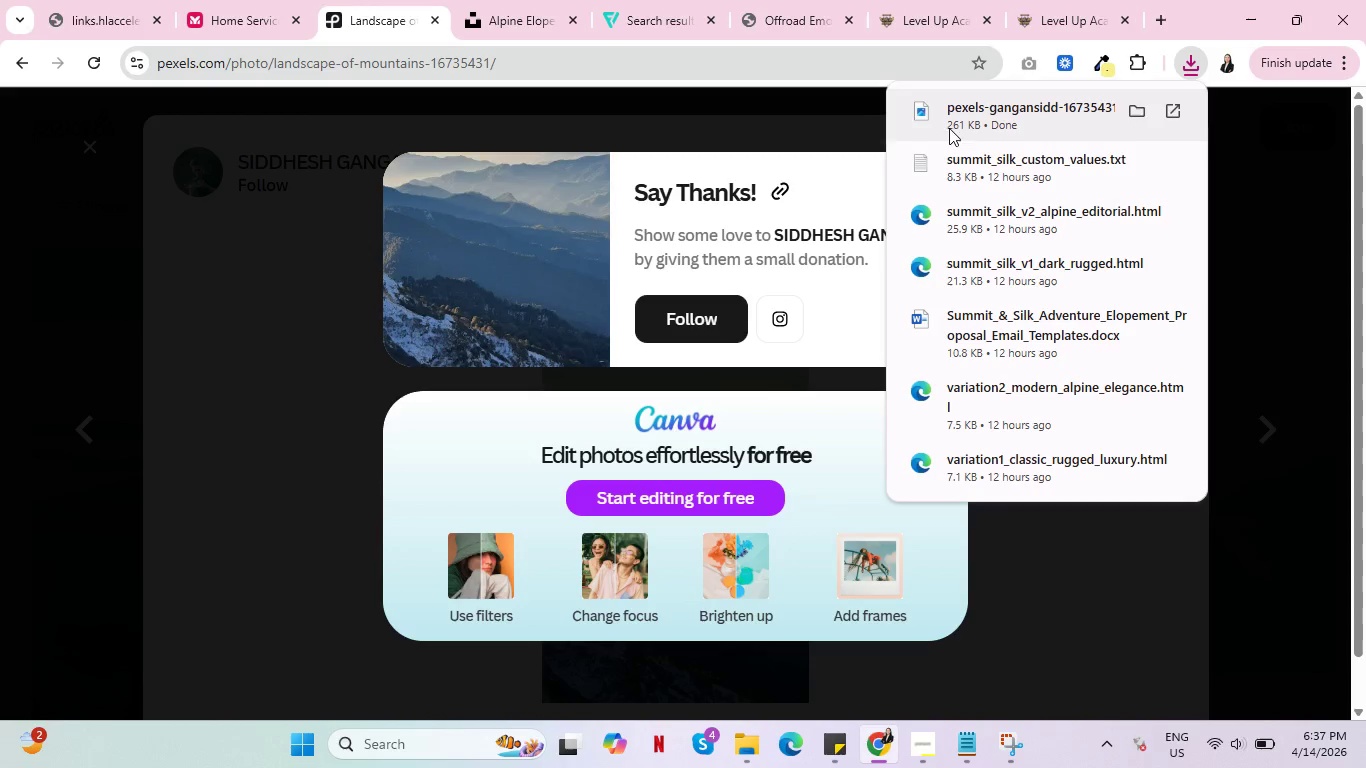 
left_click([843, 120])
 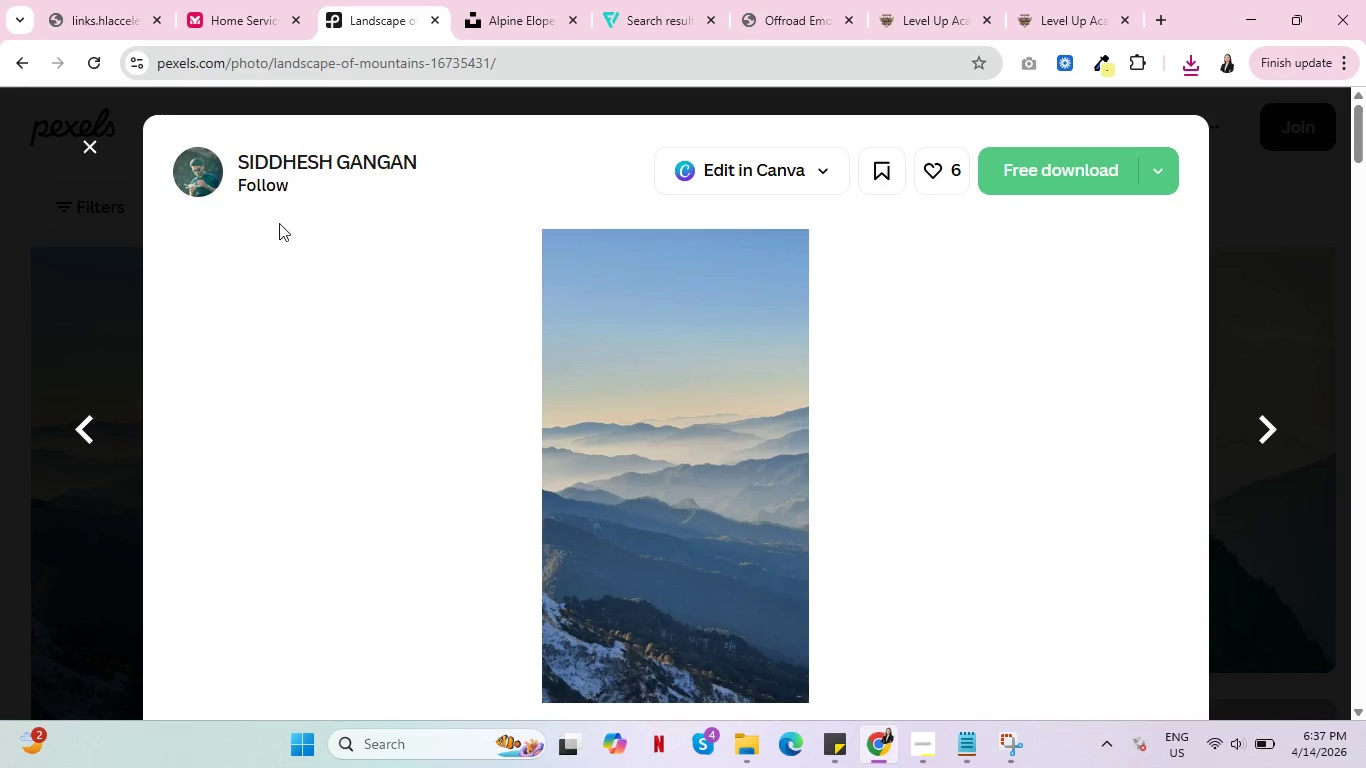 
left_click([90, 143])
 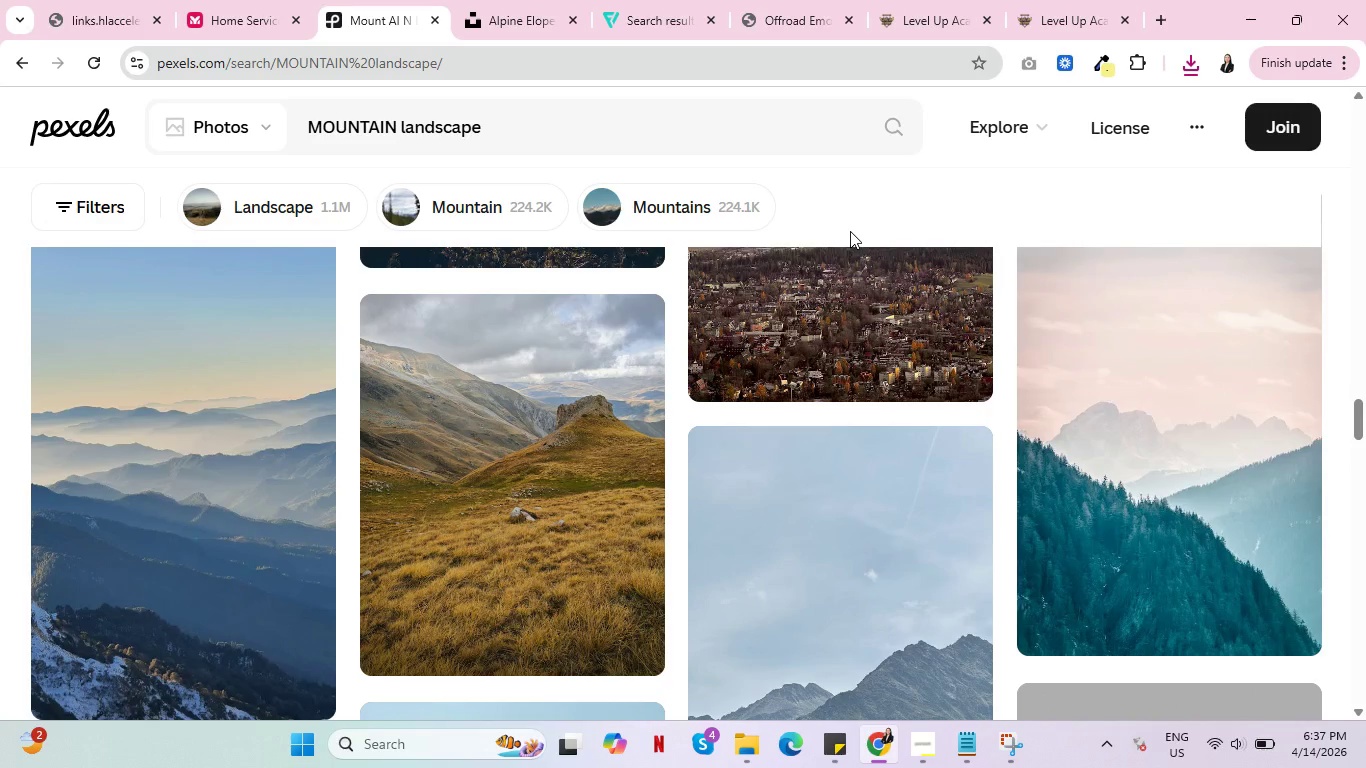 
left_click([891, 0])
 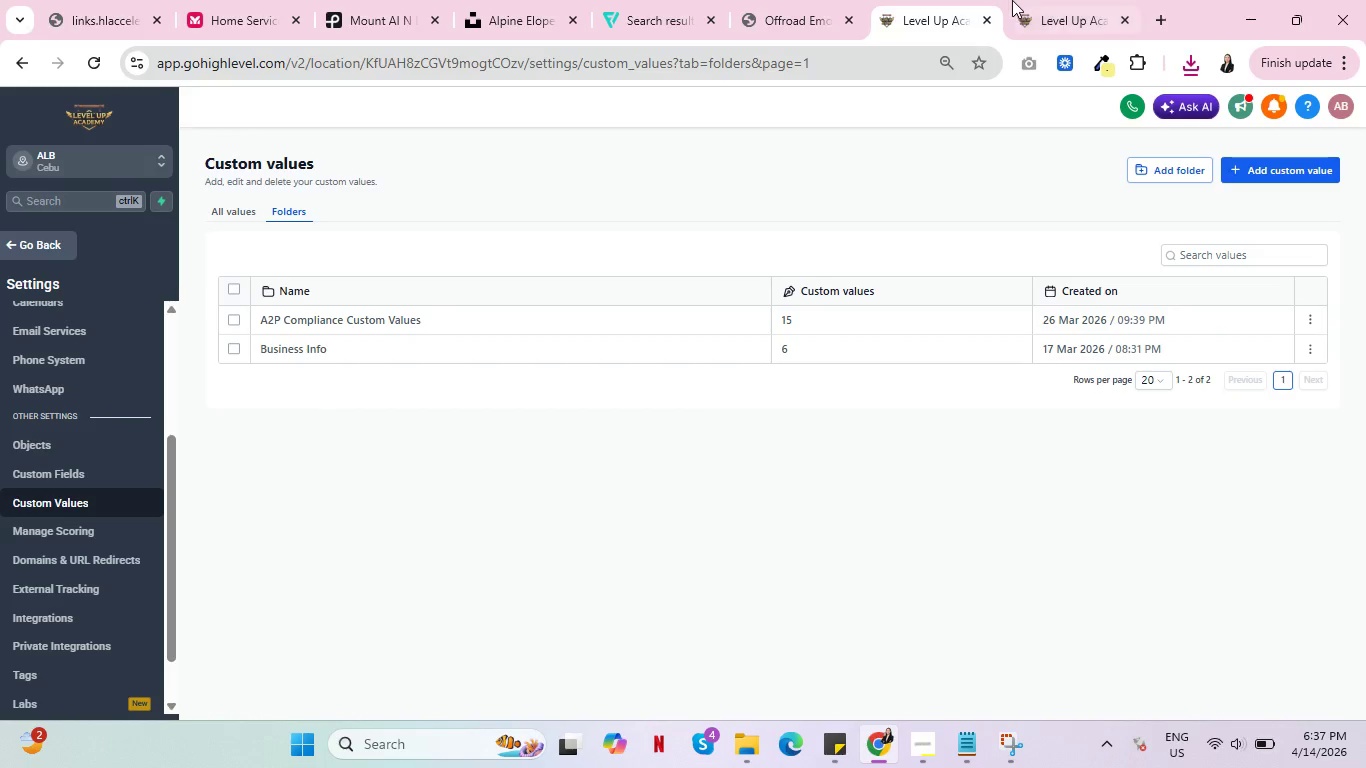 
left_click([1037, 0])
 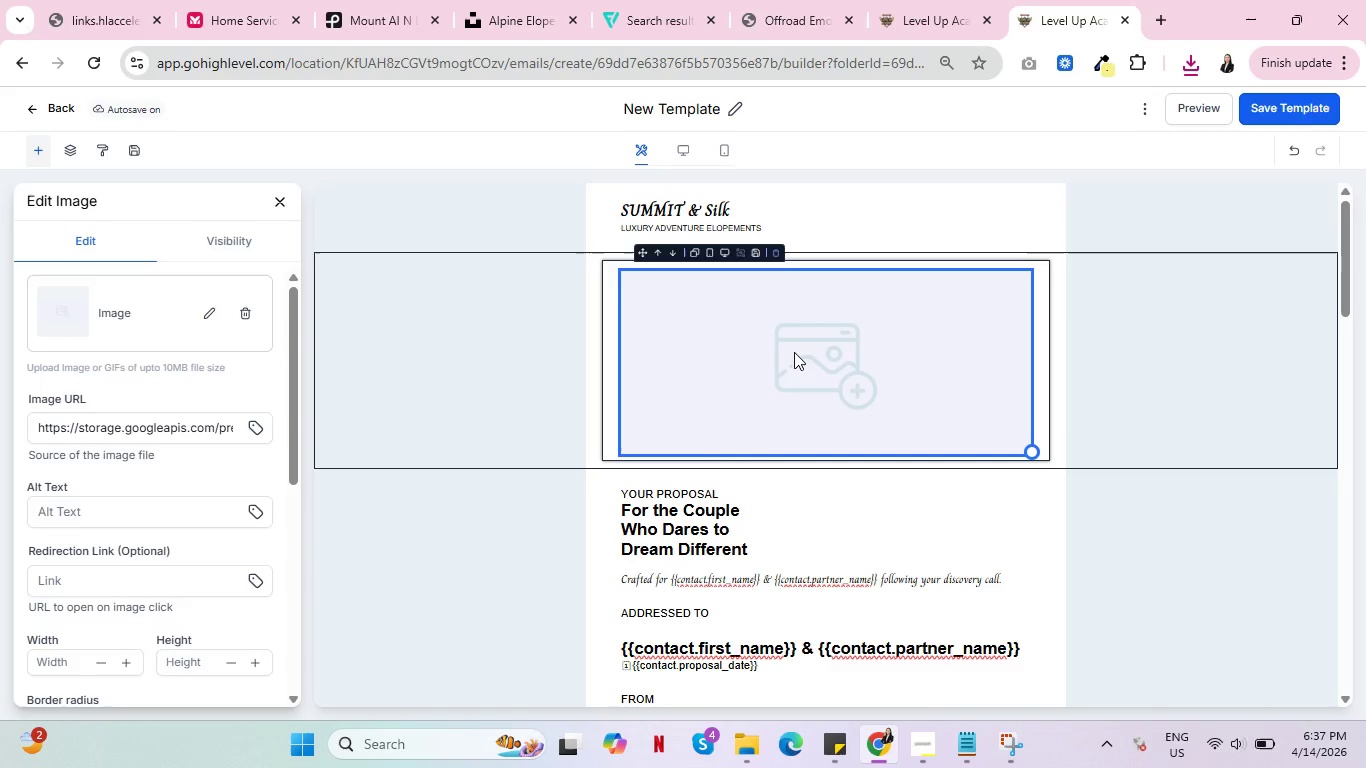 
left_click([794, 352])
 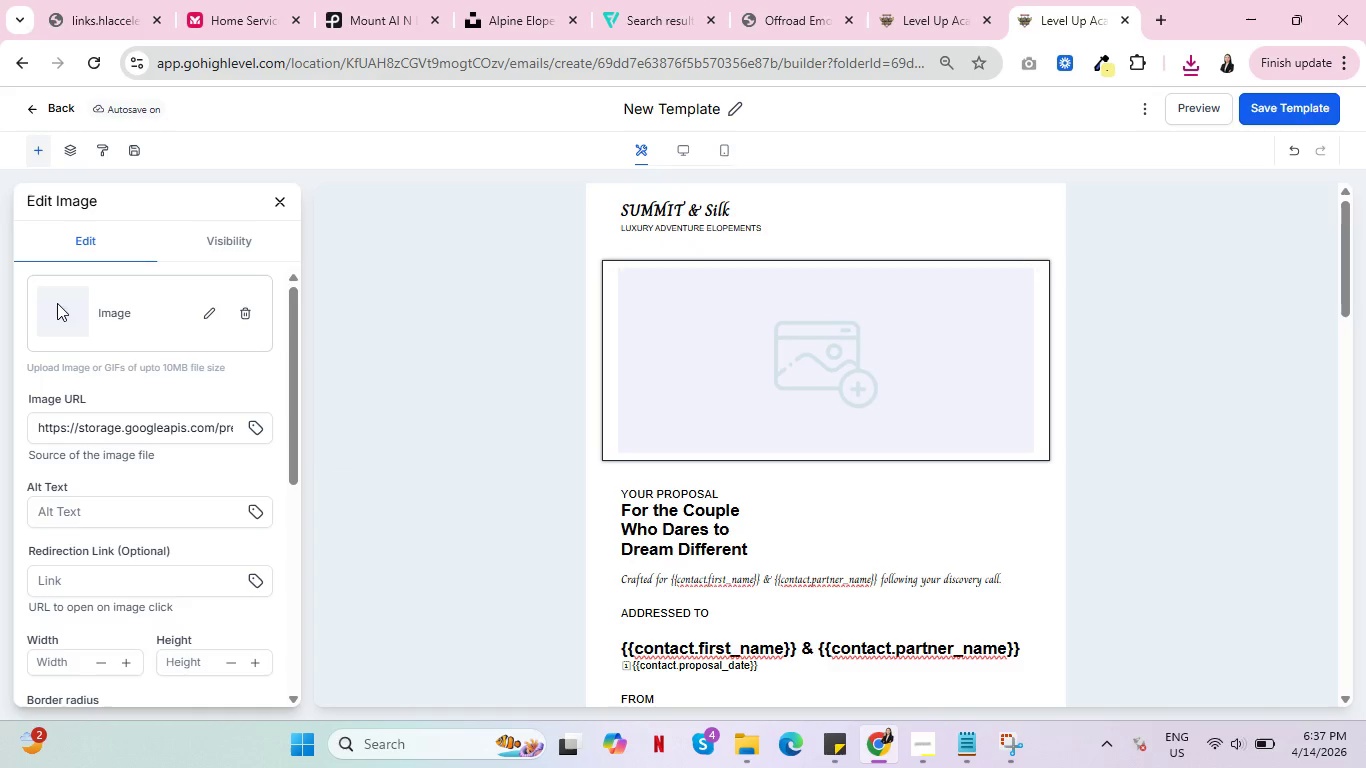 
wait(5.19)
 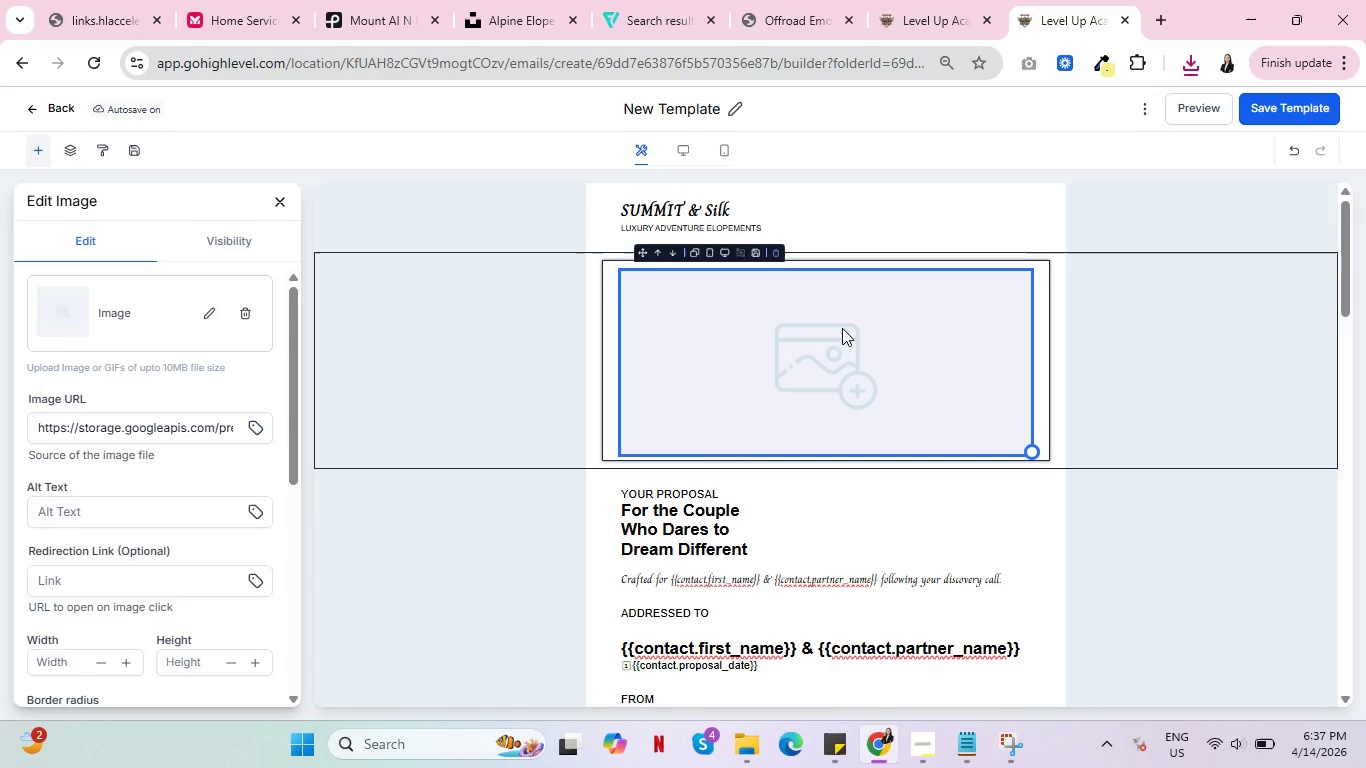 
left_click([57, 302])
 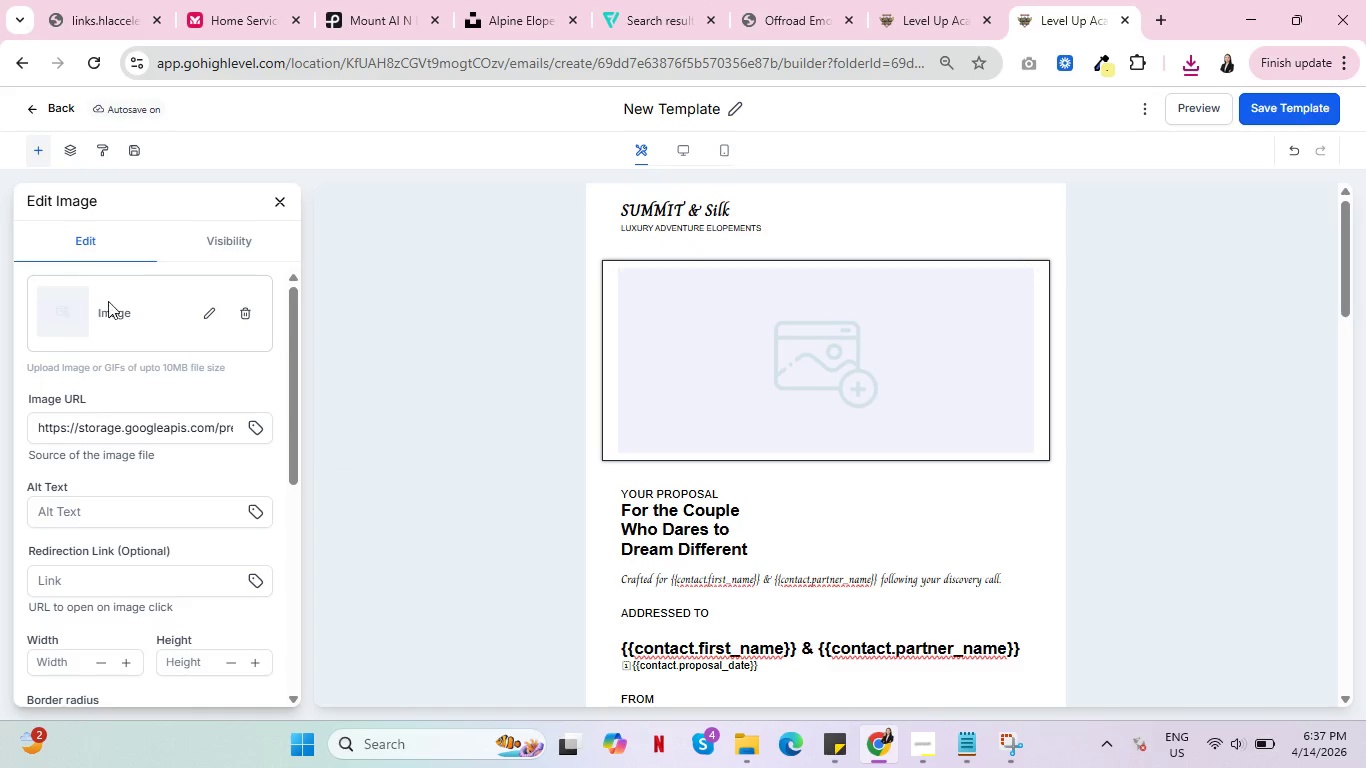 
left_click([209, 308])
 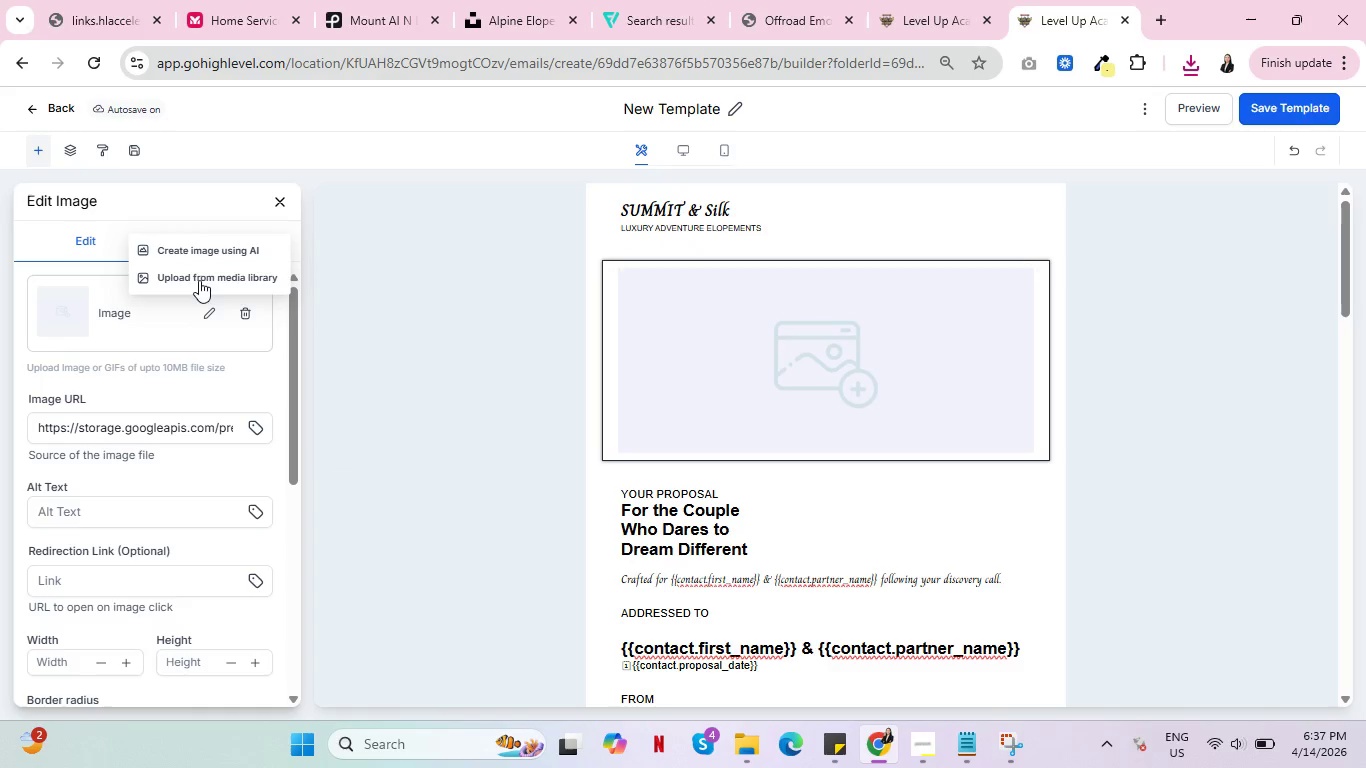 
left_click([196, 270])
 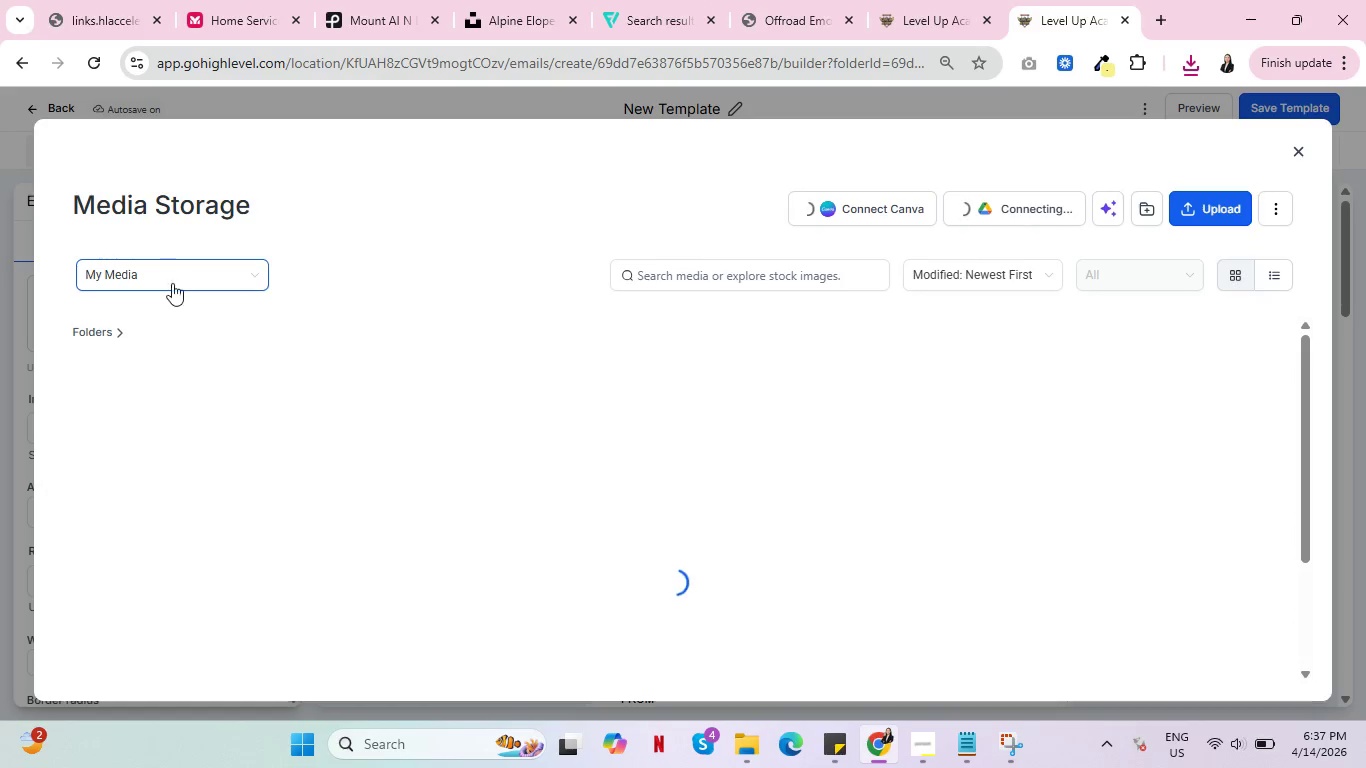 
left_click([209, 275])
 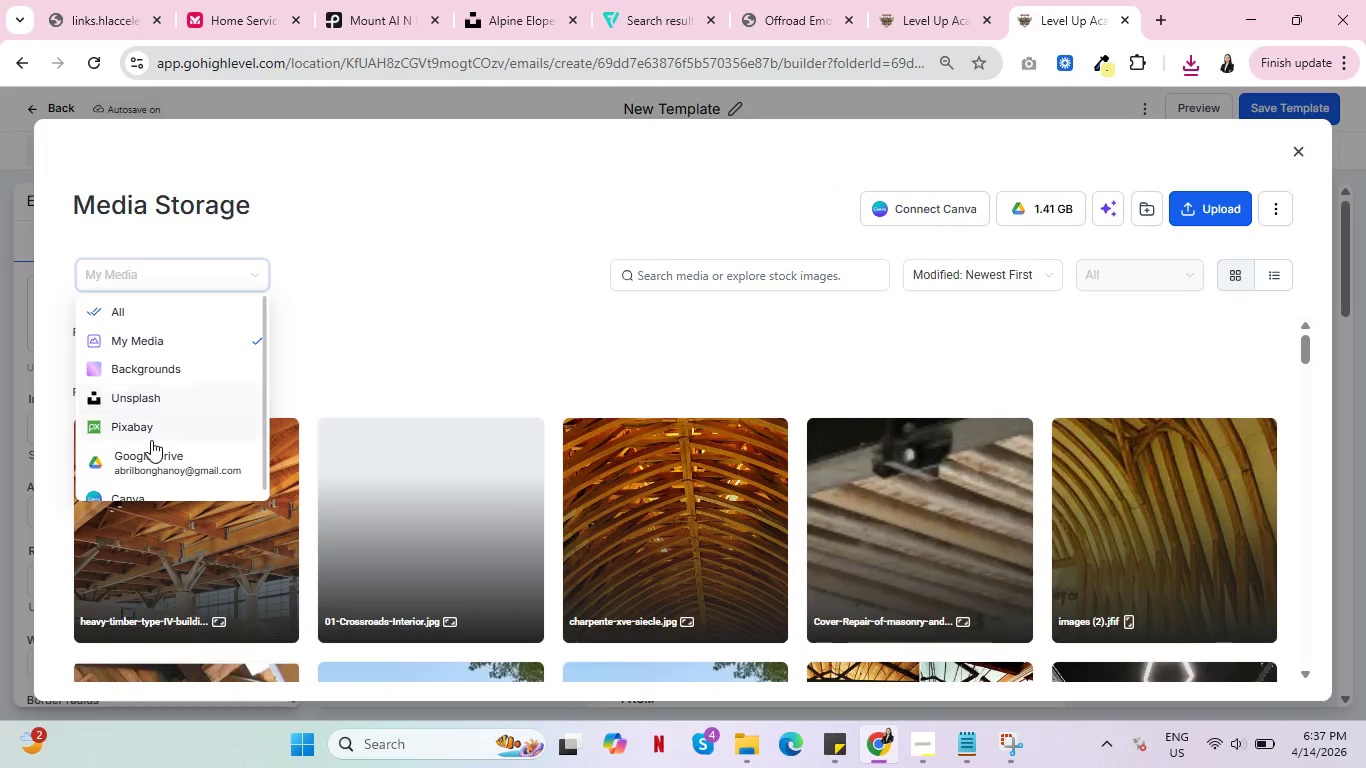 
left_click([158, 430])
 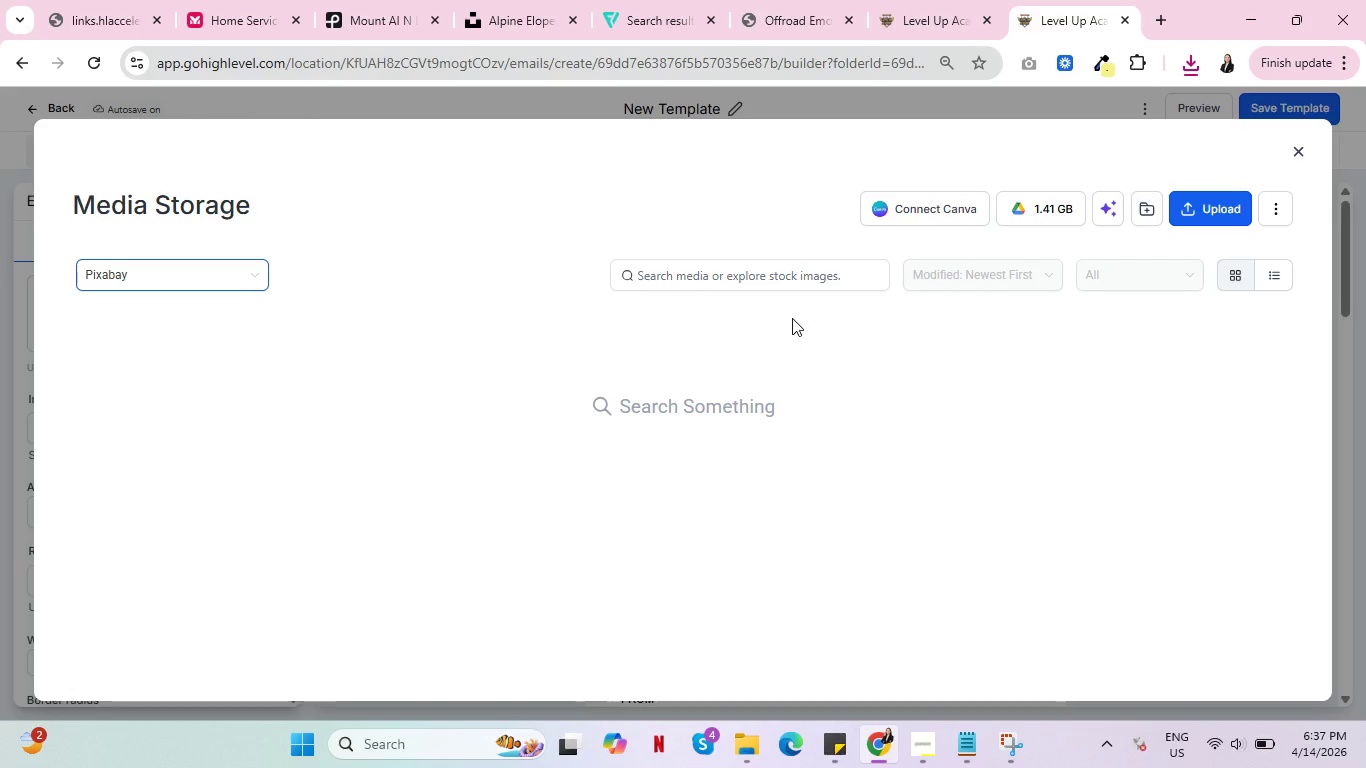 
left_click([705, 275])
 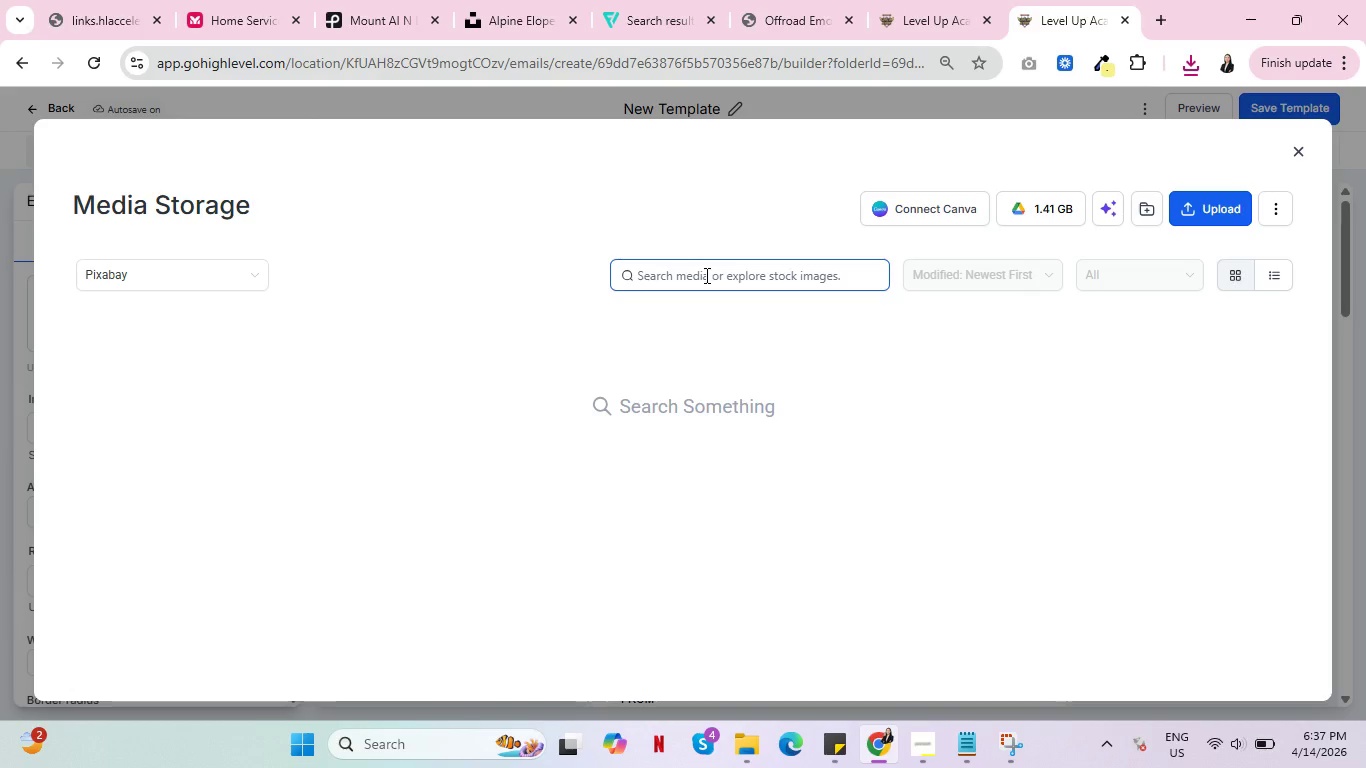 
type(MOUNTAIN LANDSACPAE)
key(Backspace)
key(Backspace)
key(Backspace)
key(Backspace)
key(Backspace)
type(CAPE)
 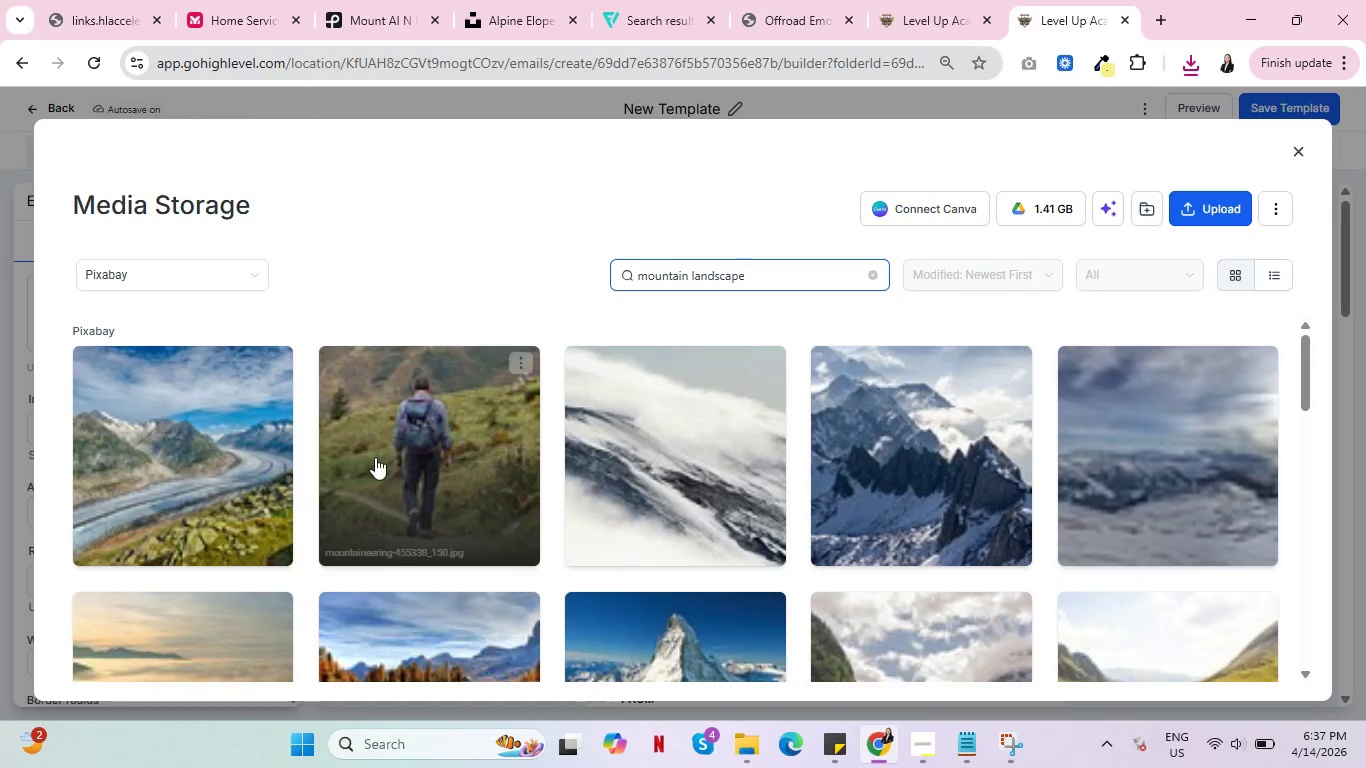 
scroll: coordinate [904, 478], scroll_direction: down, amount: 3.0
 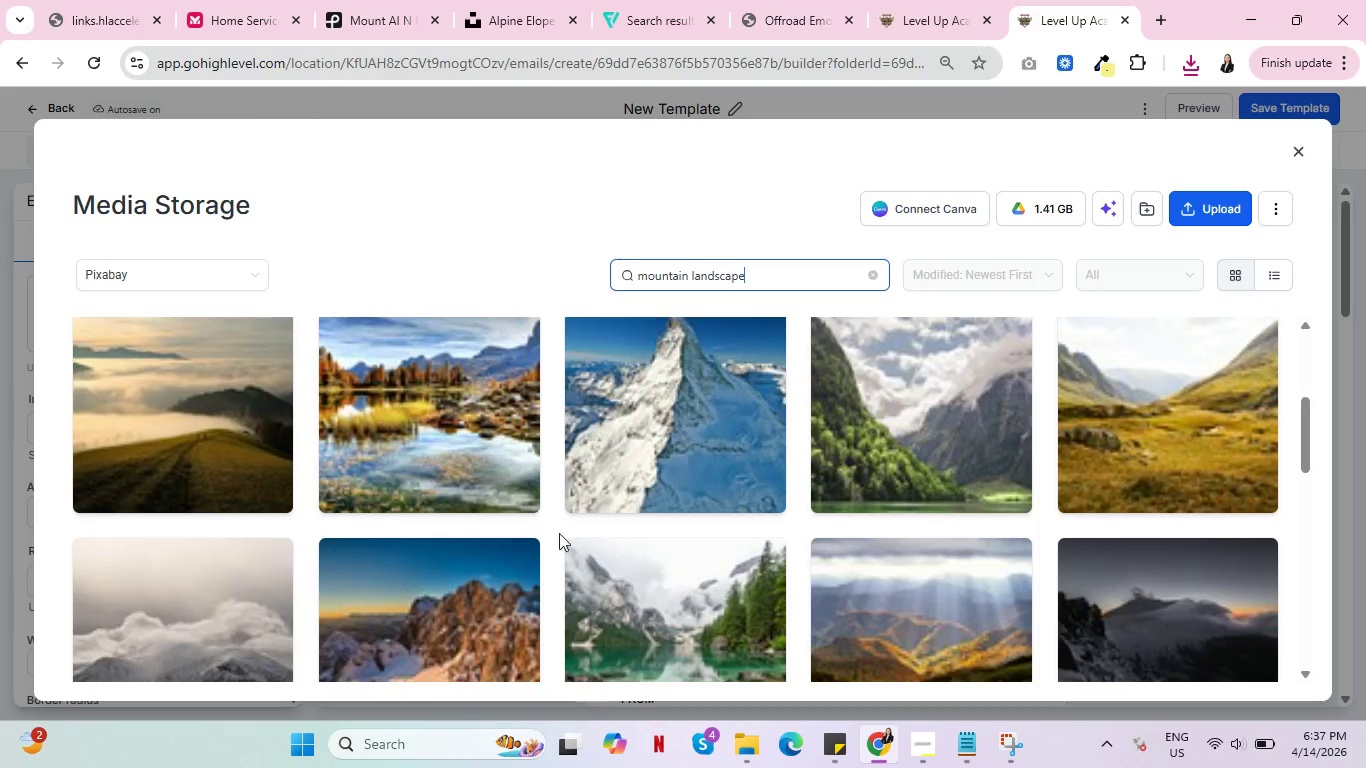 
mouse_move([371, 544])
 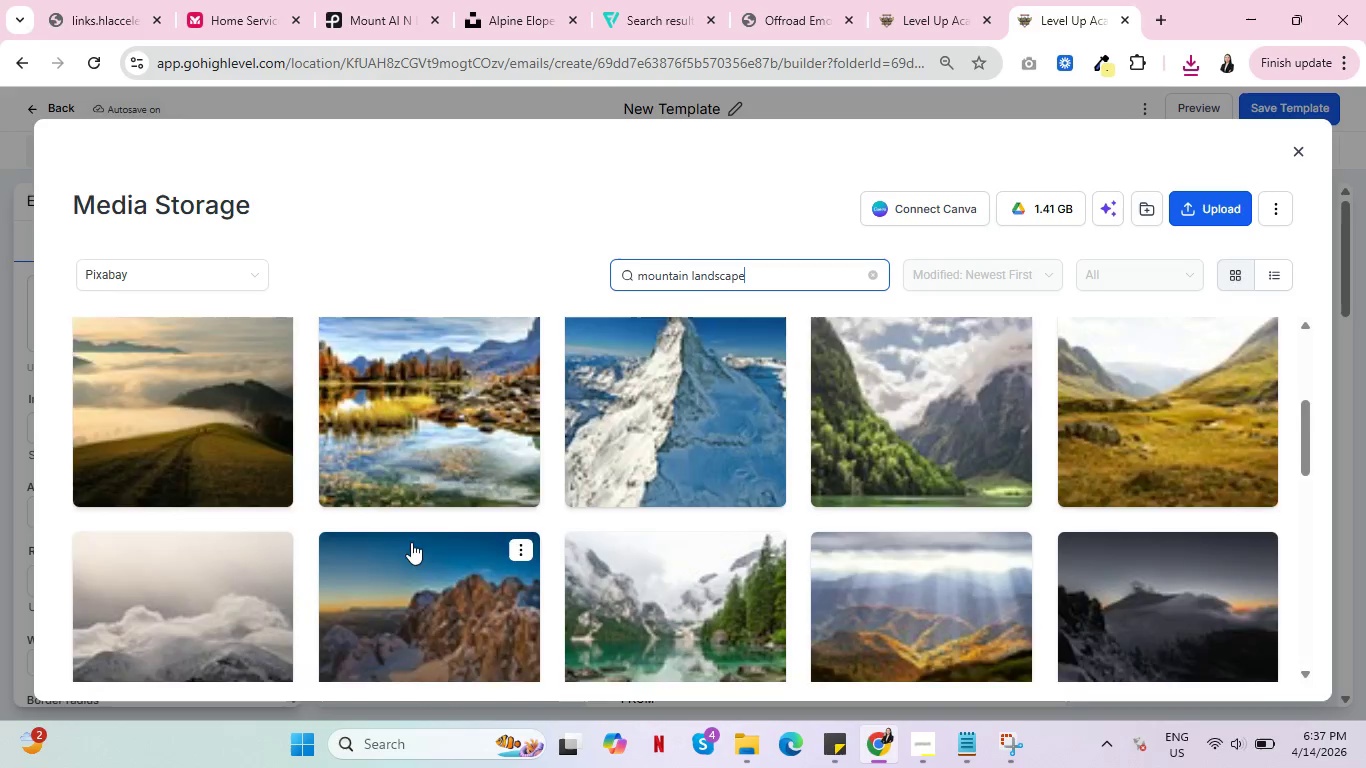 
scroll: coordinate [866, 421], scroll_direction: down, amount: 12.0
 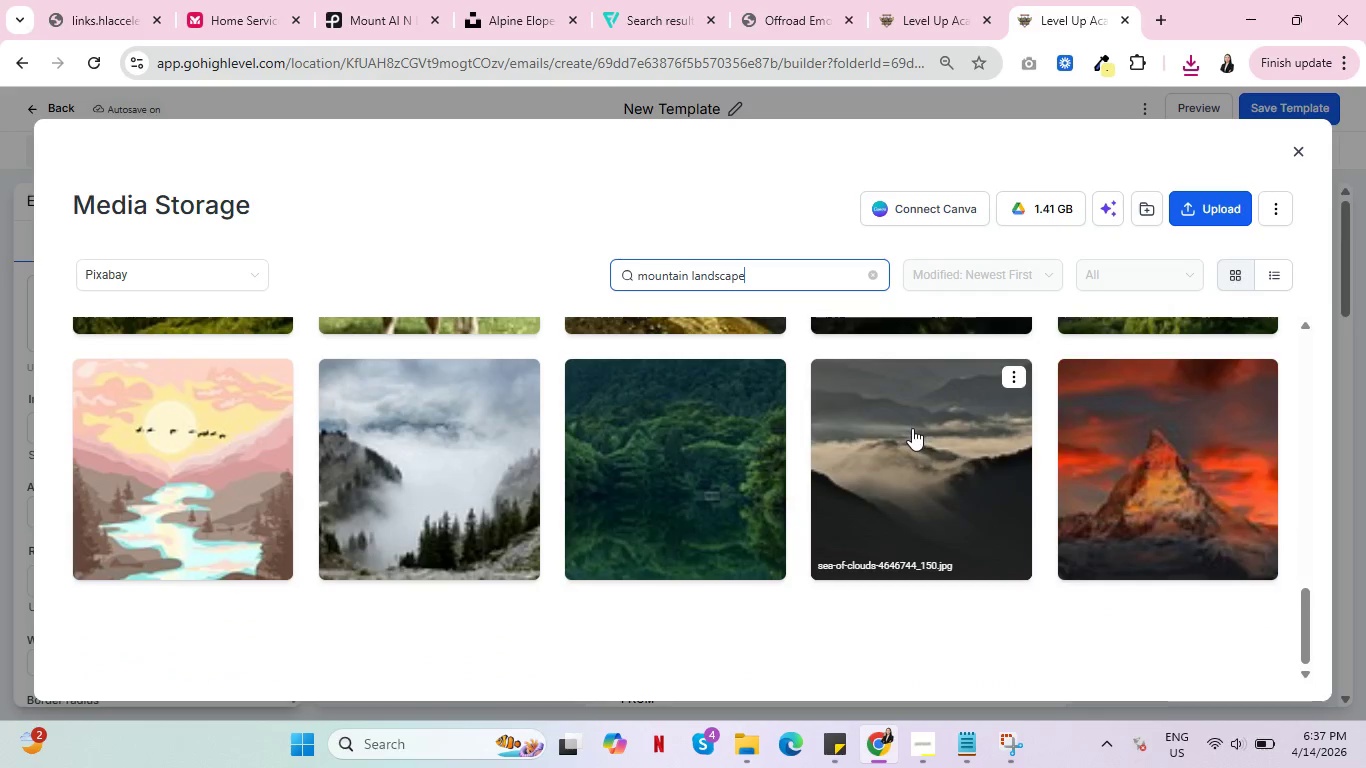 
scroll: coordinate [912, 431], scroll_direction: up, amount: 2.0
 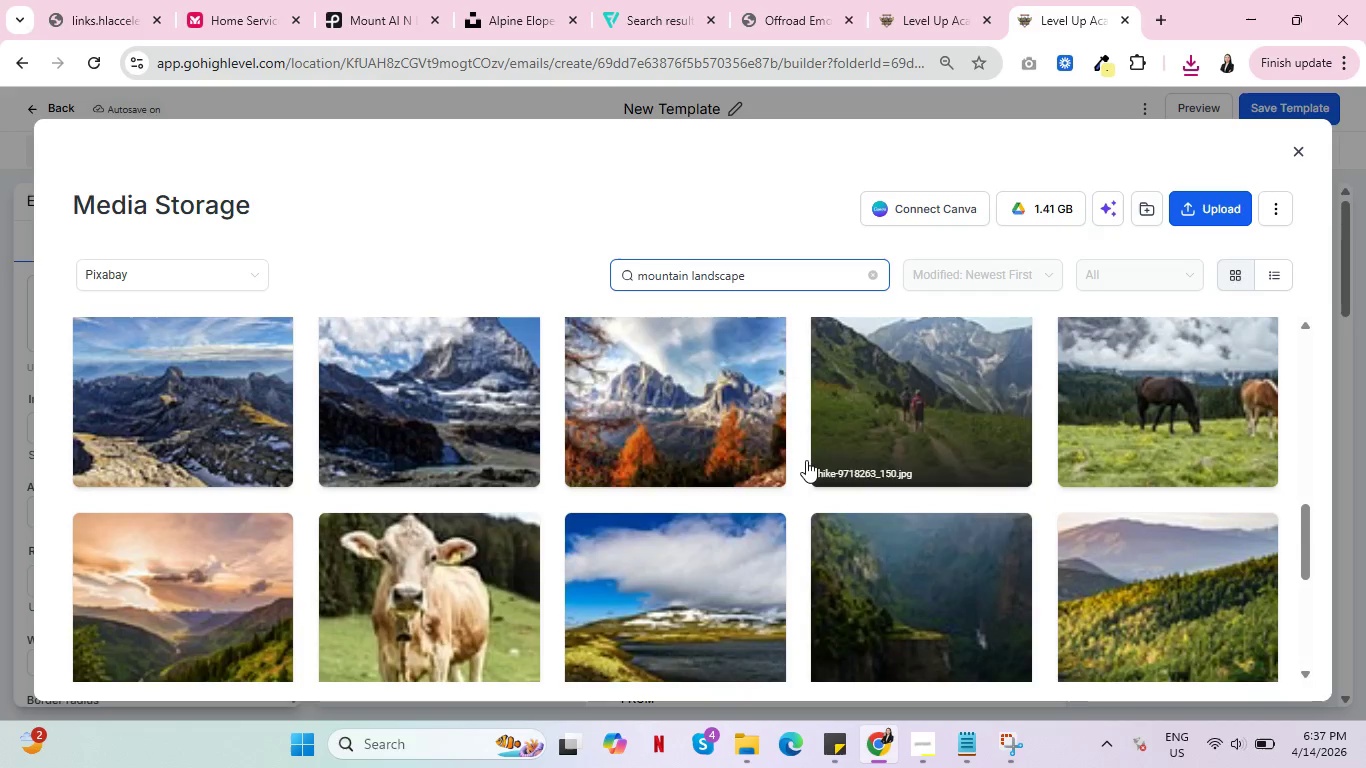 
scroll: coordinate [512, 502], scroll_direction: down, amount: 2.0
 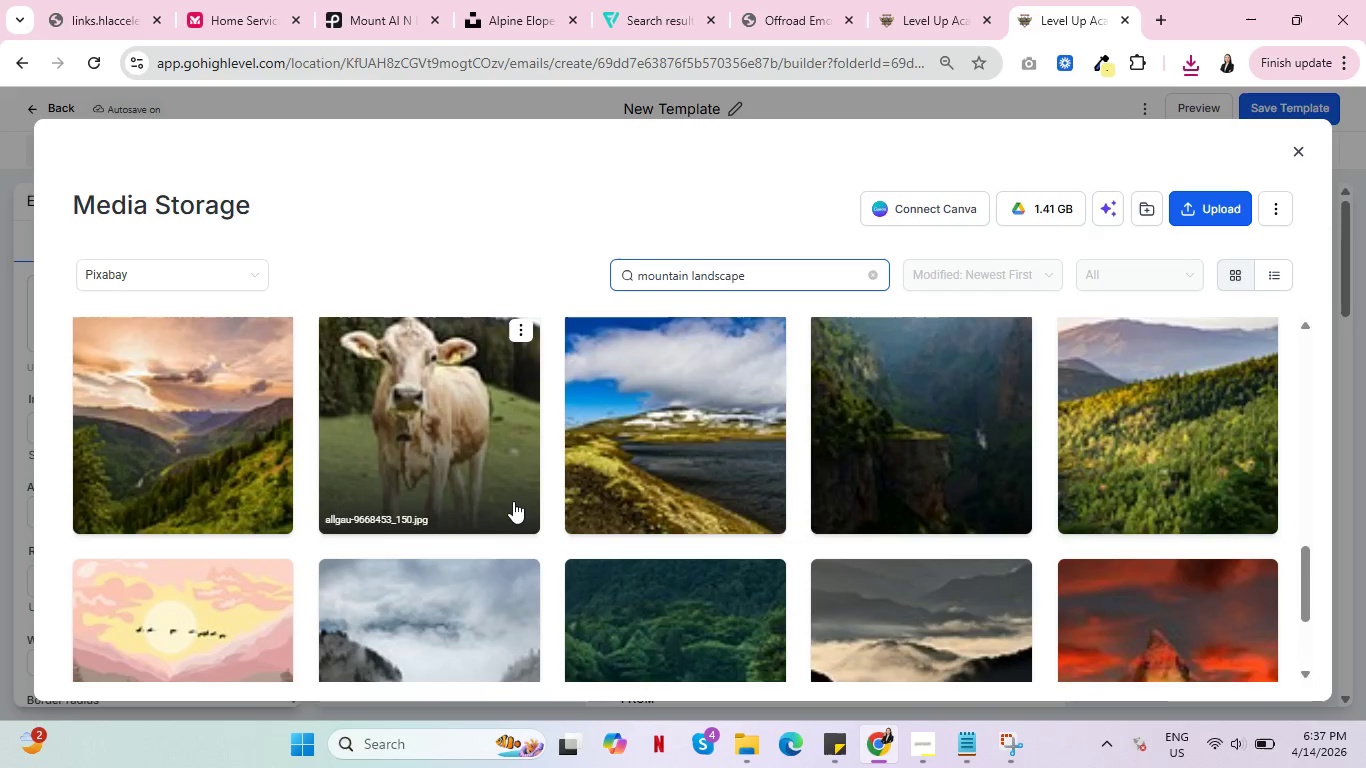 
scroll: coordinate [551, 484], scroll_direction: up, amount: 6.0
 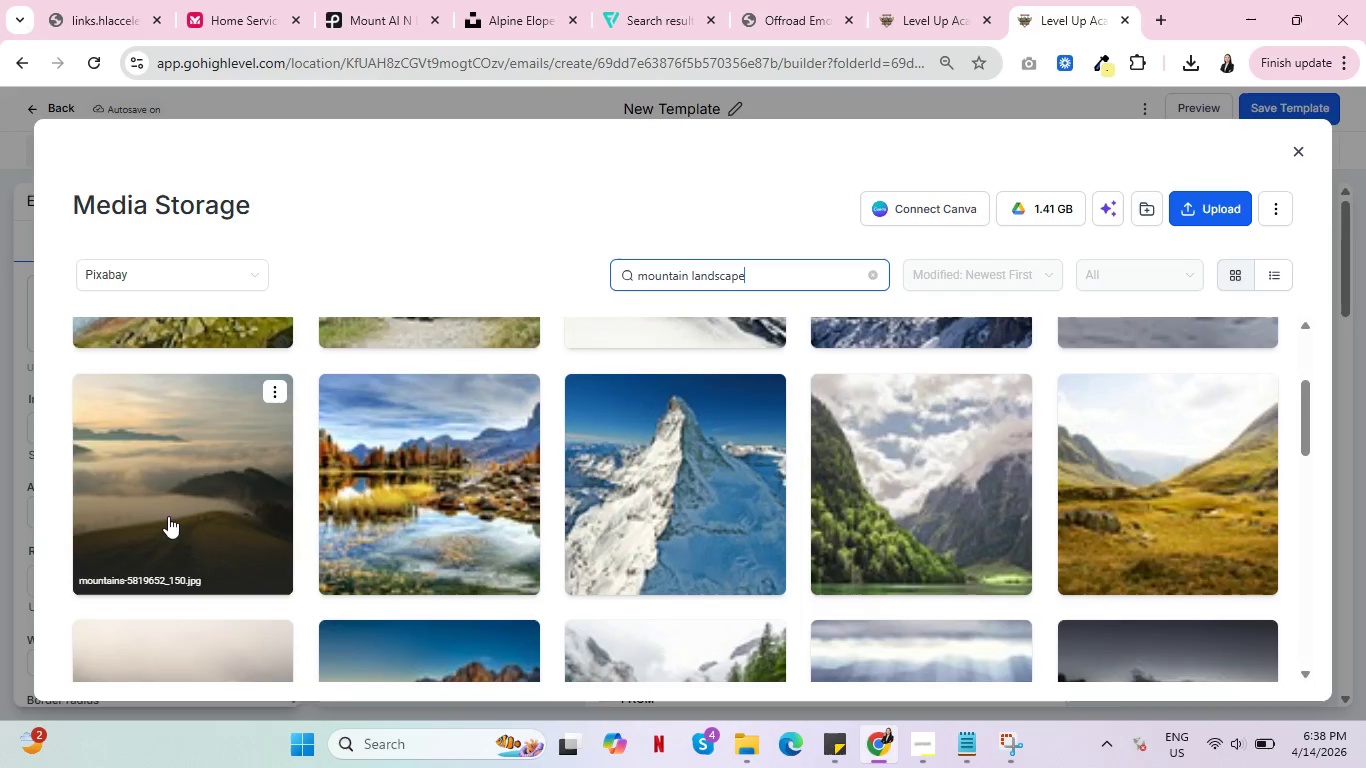 
mouse_move([541, 464])
 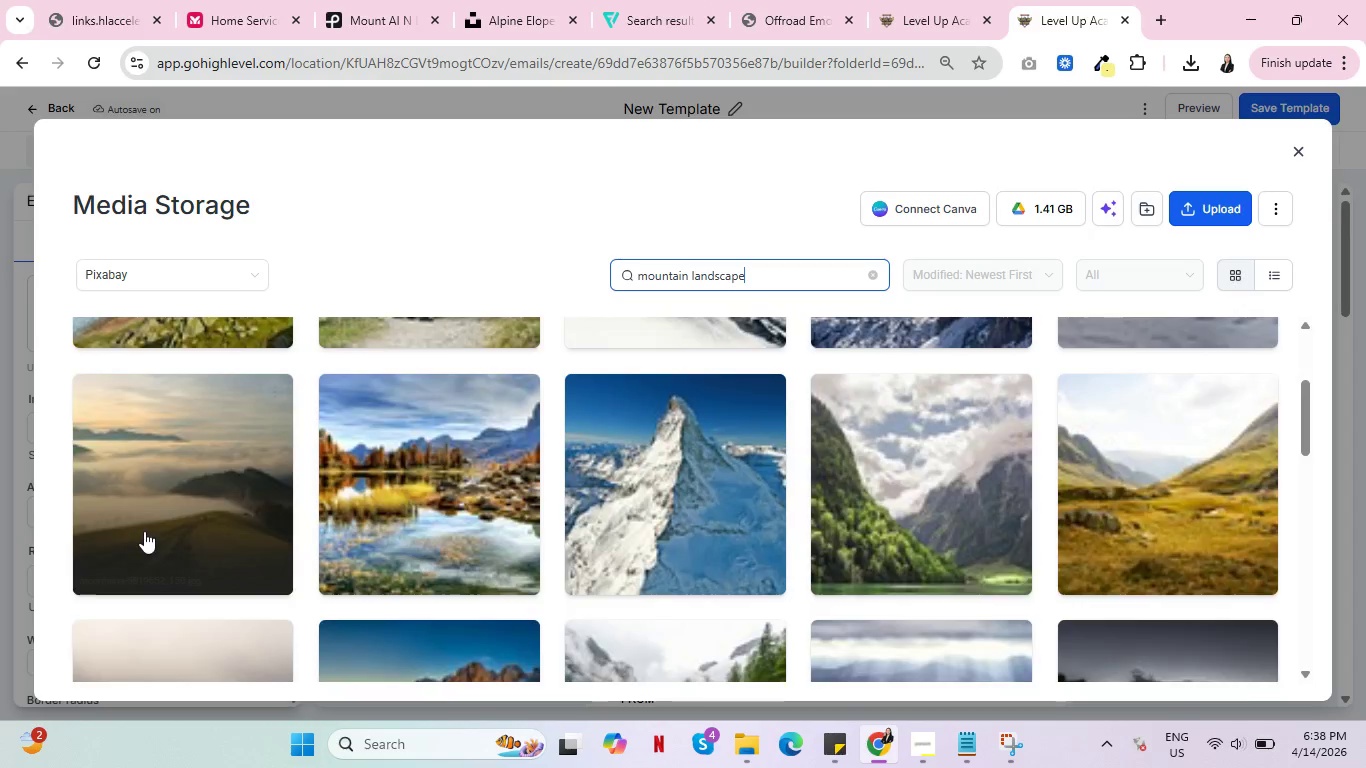 
scroll: coordinate [144, 531], scroll_direction: up, amount: 4.0
 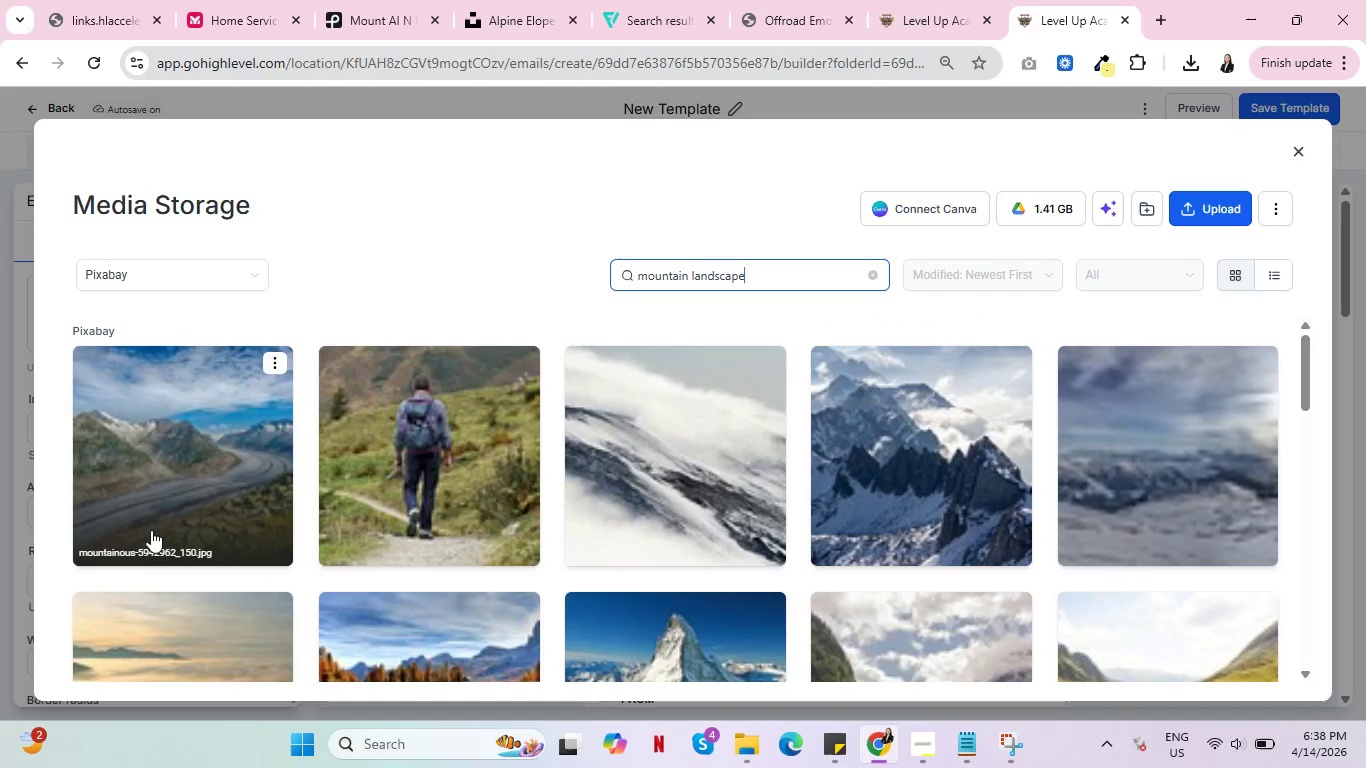 
scroll: coordinate [151, 534], scroll_direction: down, amount: 2.0
 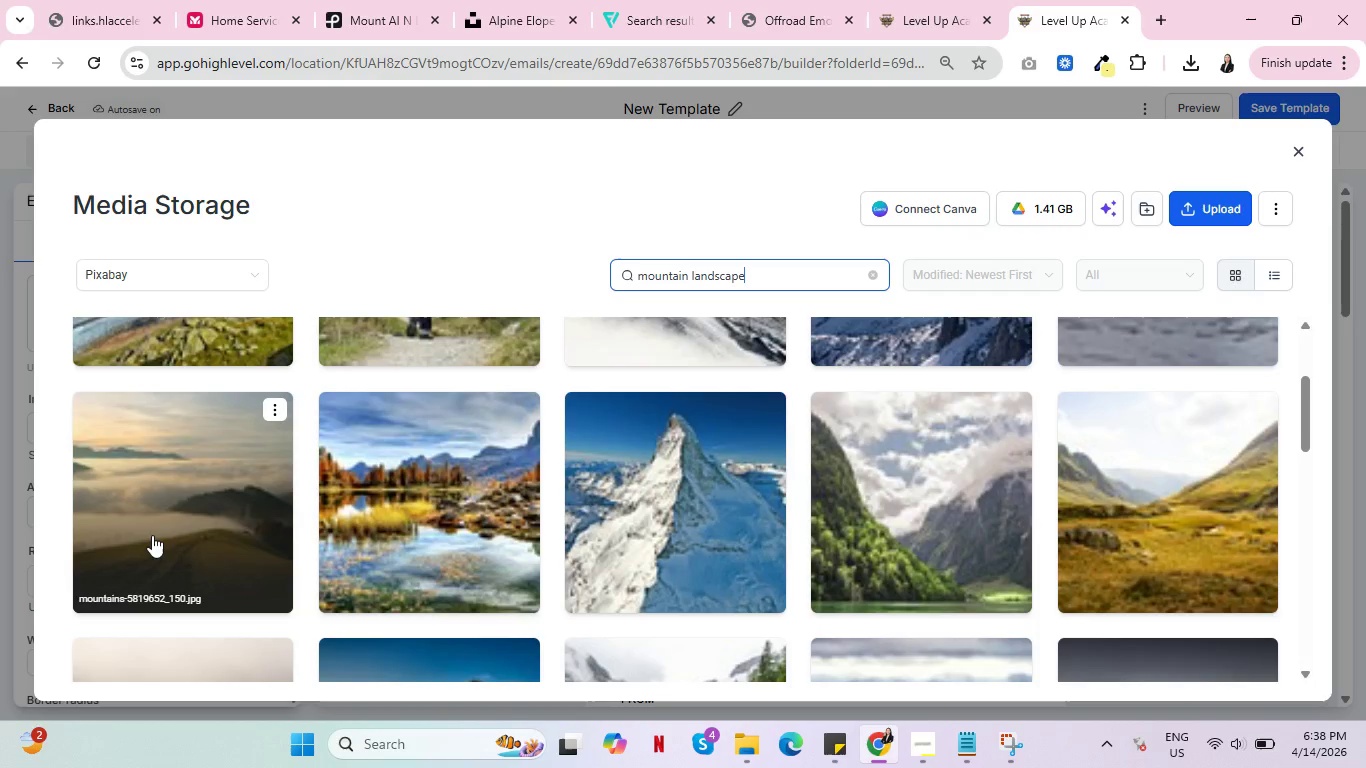 
left_click([150, 510])
 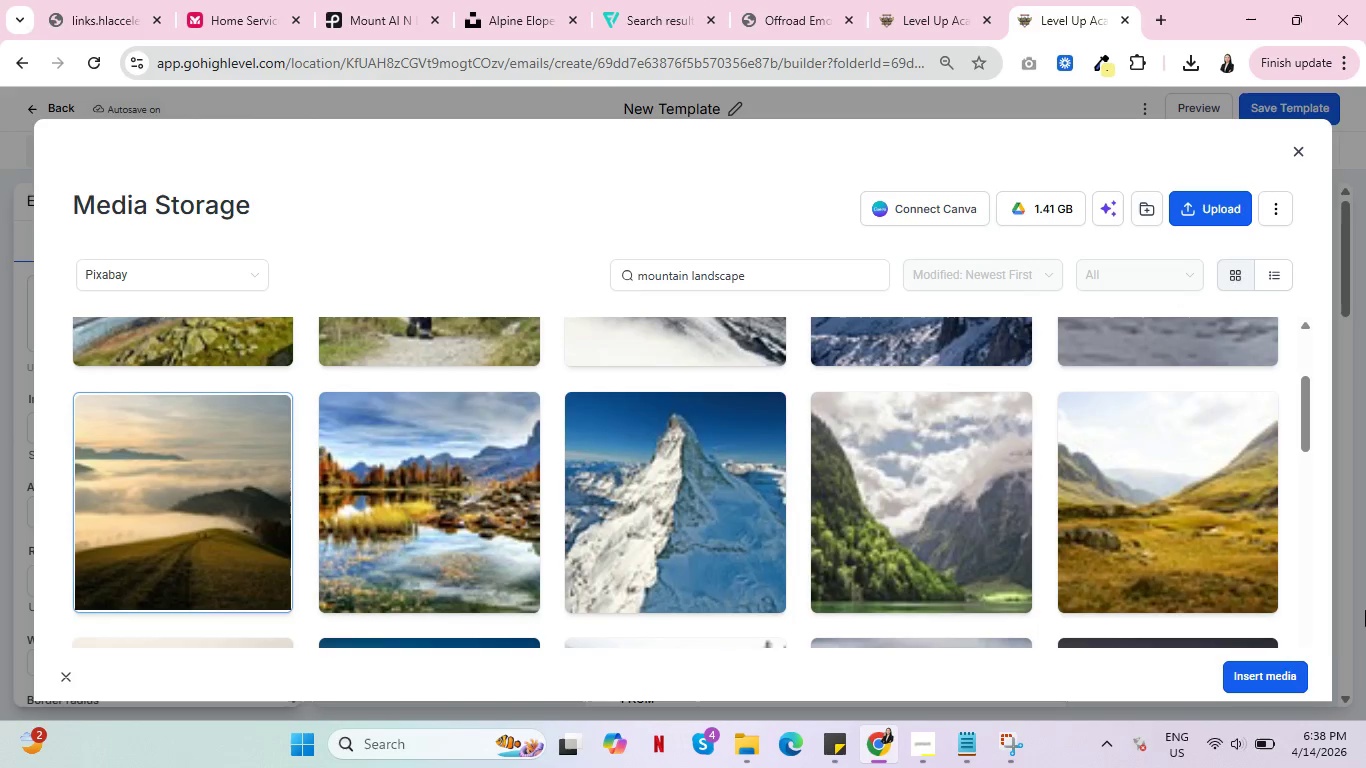 
left_click([1258, 673])
 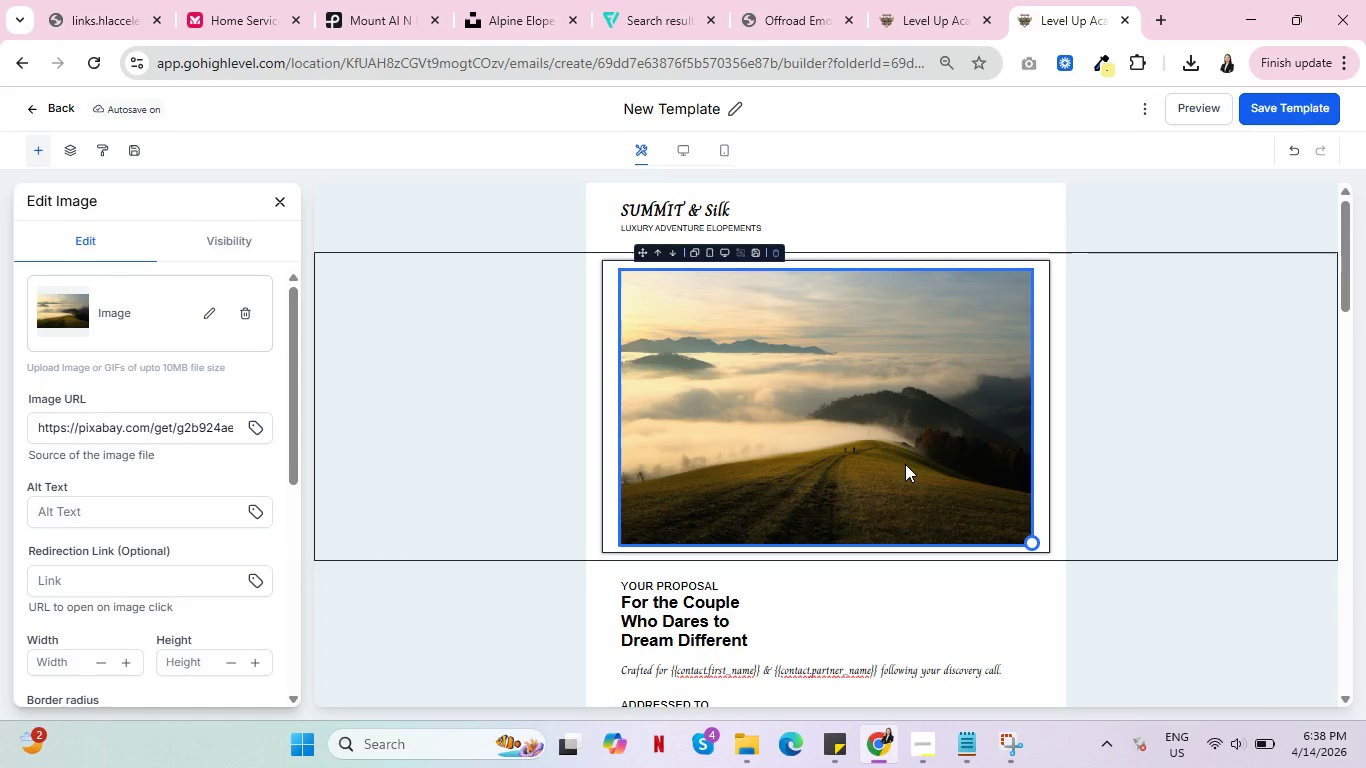 
wait(29.45)
 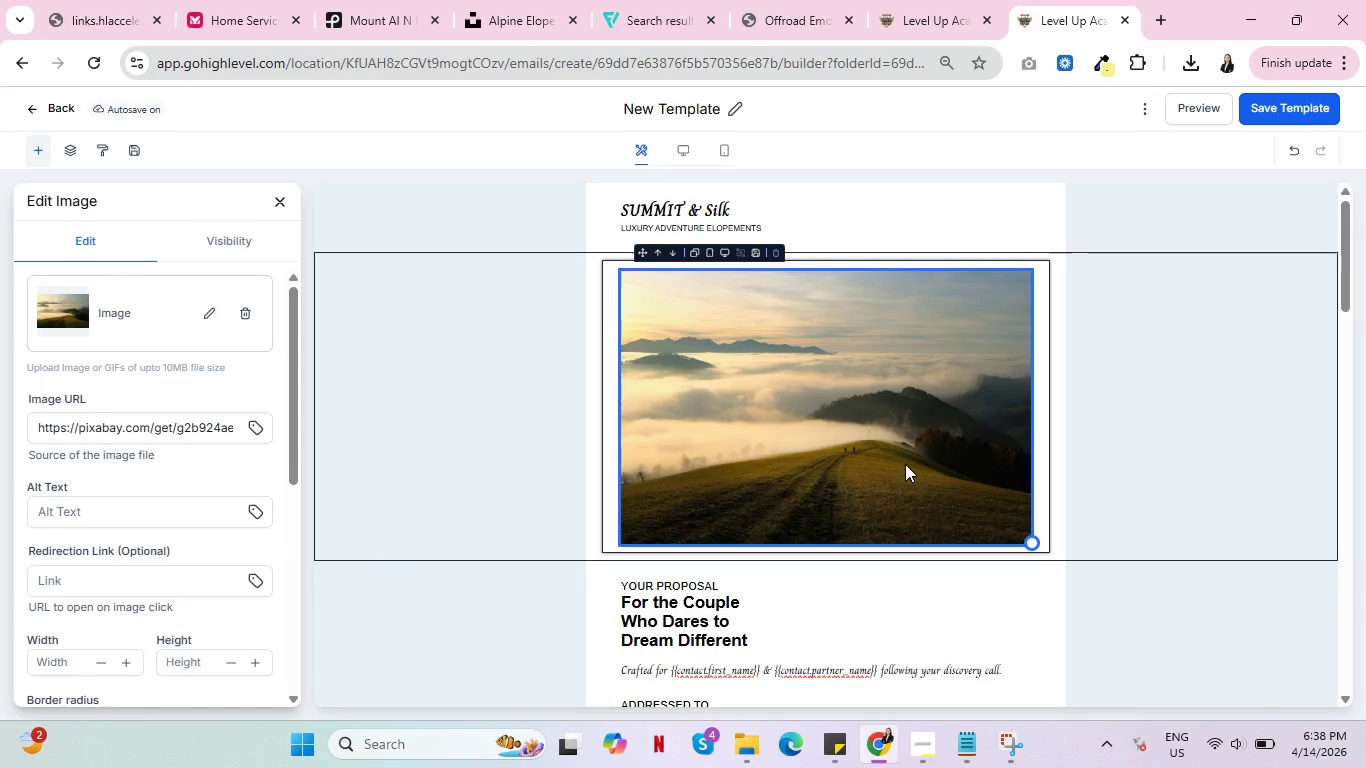 
left_click([801, 0])
 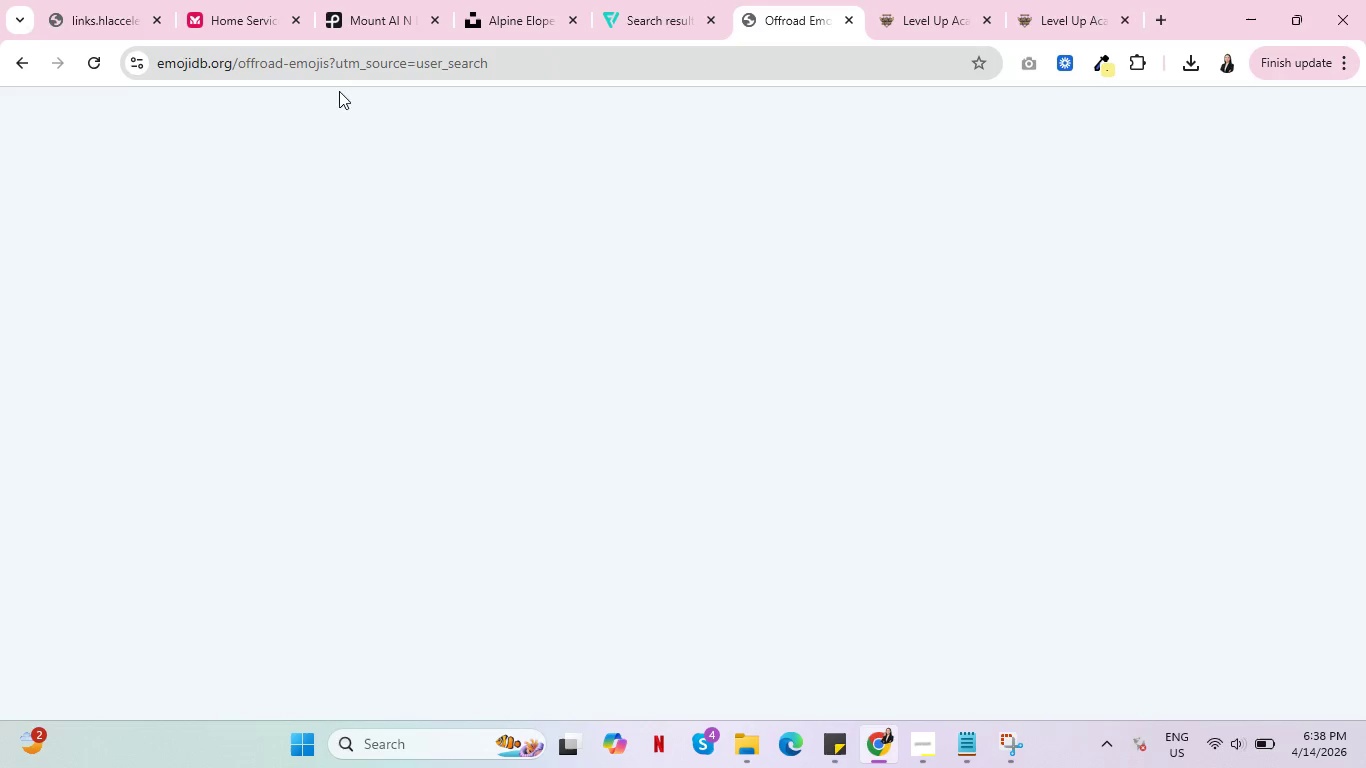 
left_click([363, 66])
 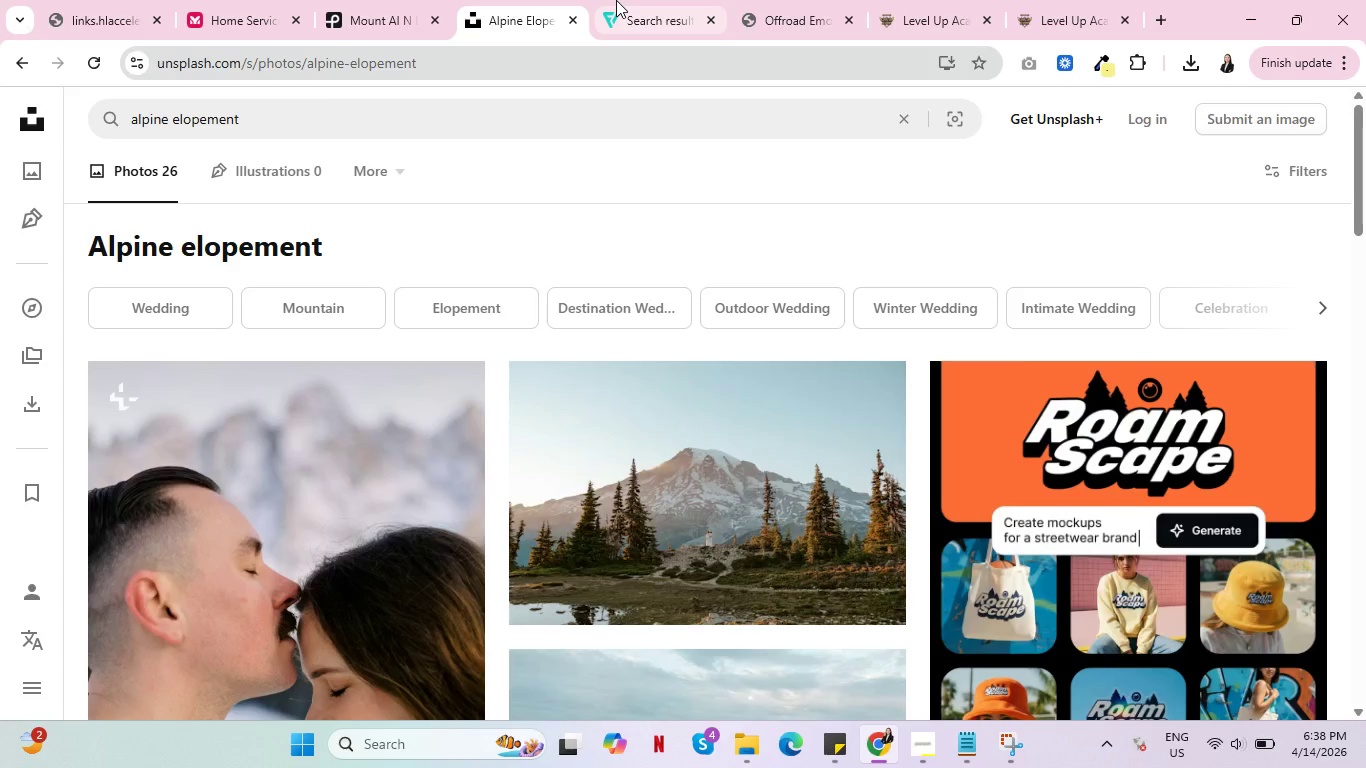 
wait(5.47)
 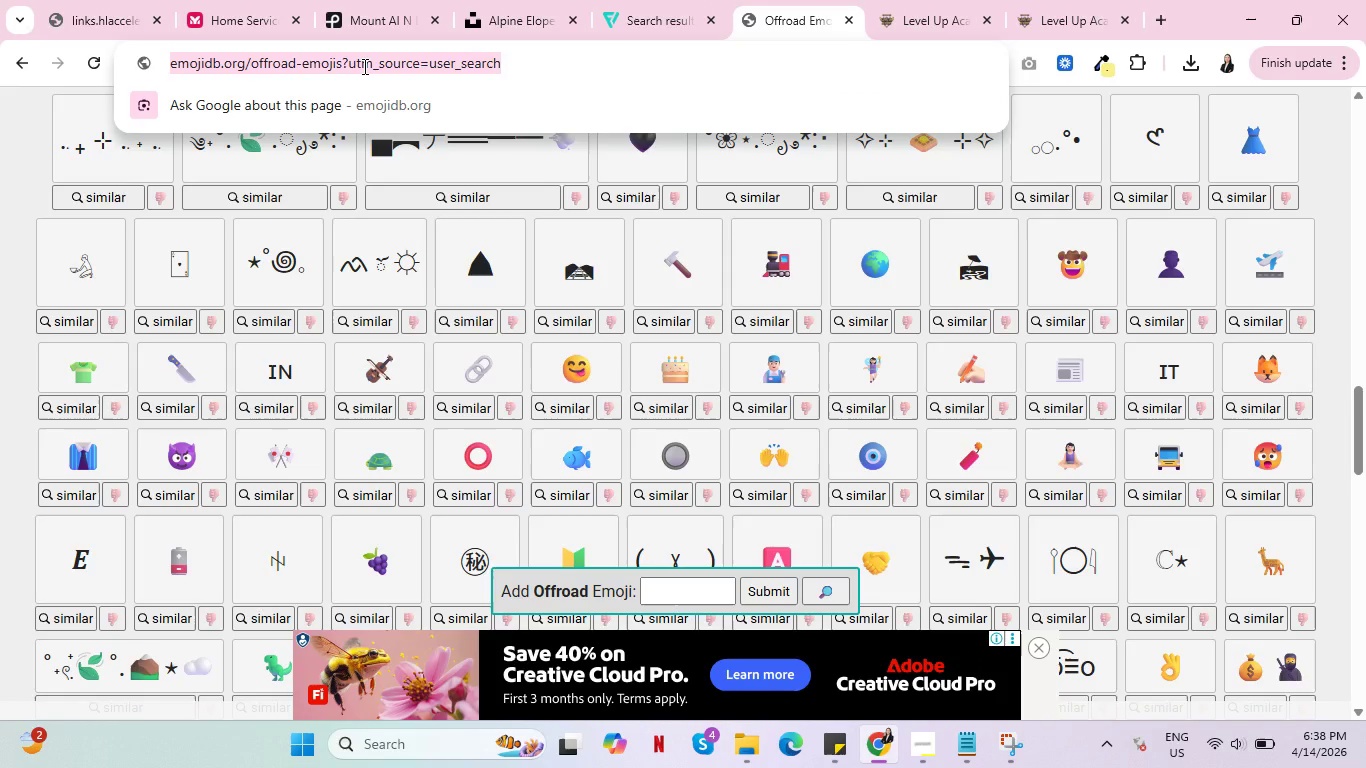 
mouse_move([245, 119])
 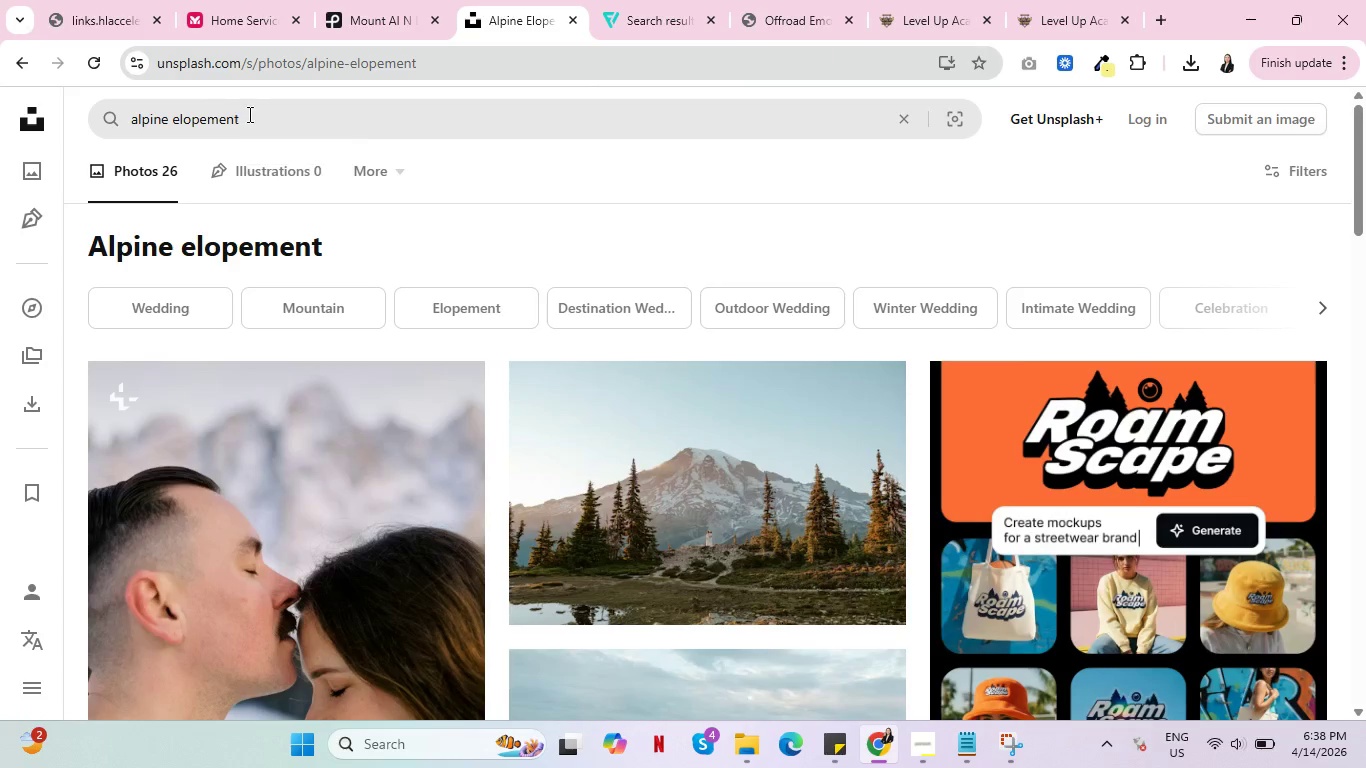 
left_click_drag(start_coordinate=[261, 115], to_coordinate=[90, 109])
 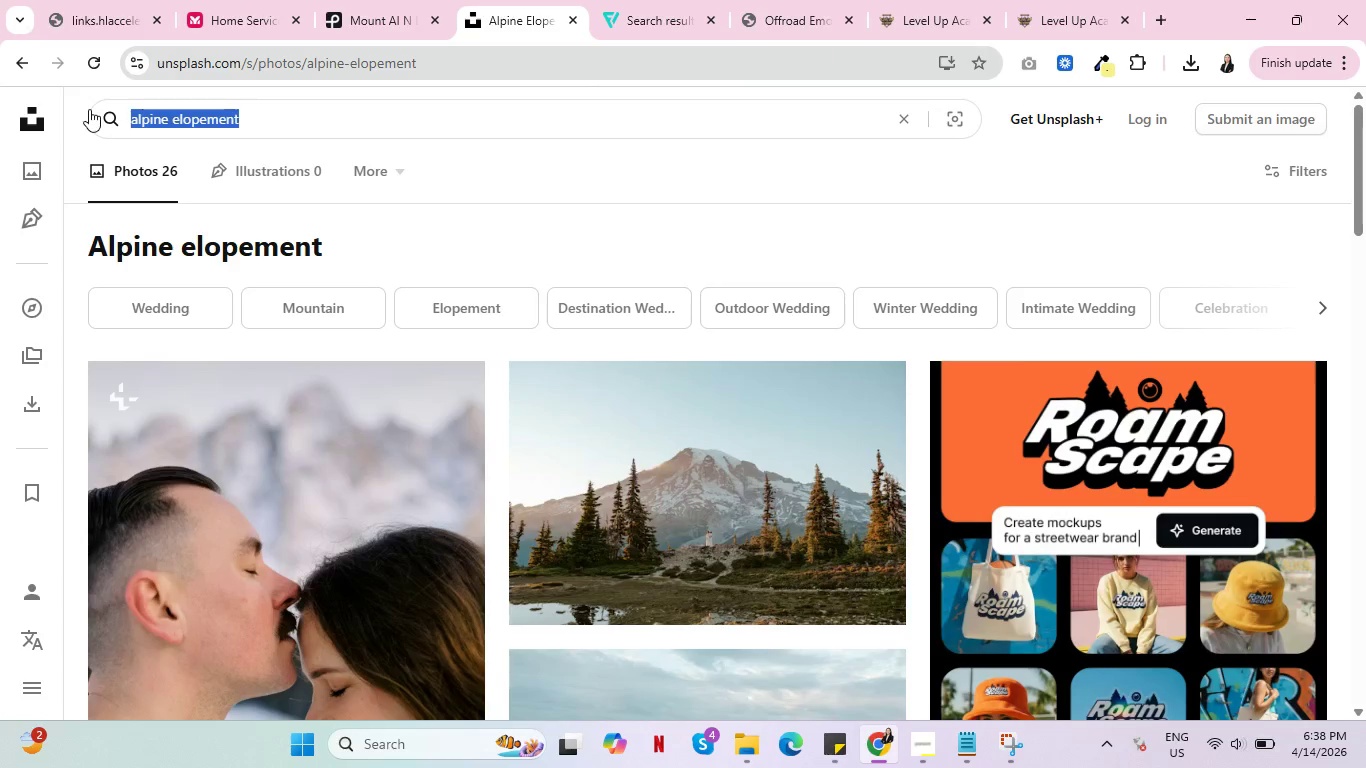 
type(GOLDEN HOUR PEAK)
 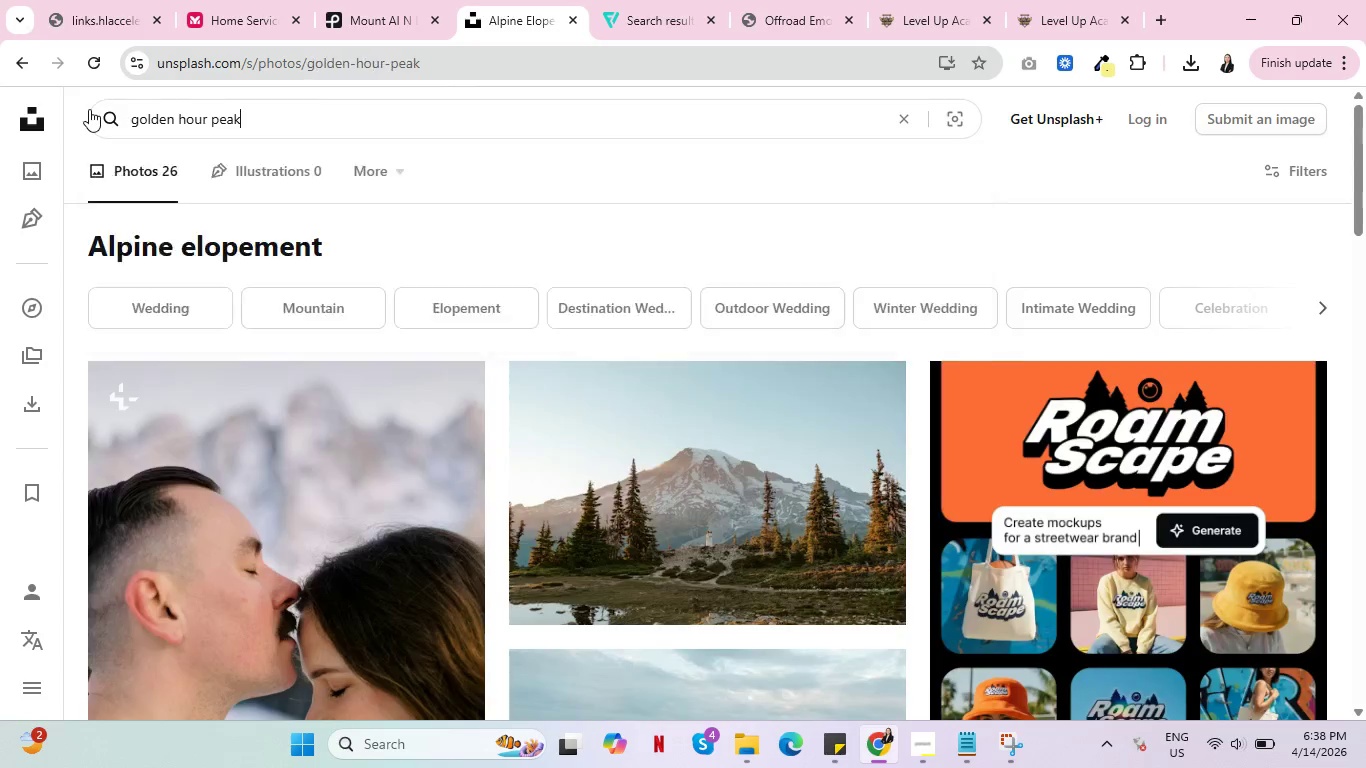 
key(Enter)
 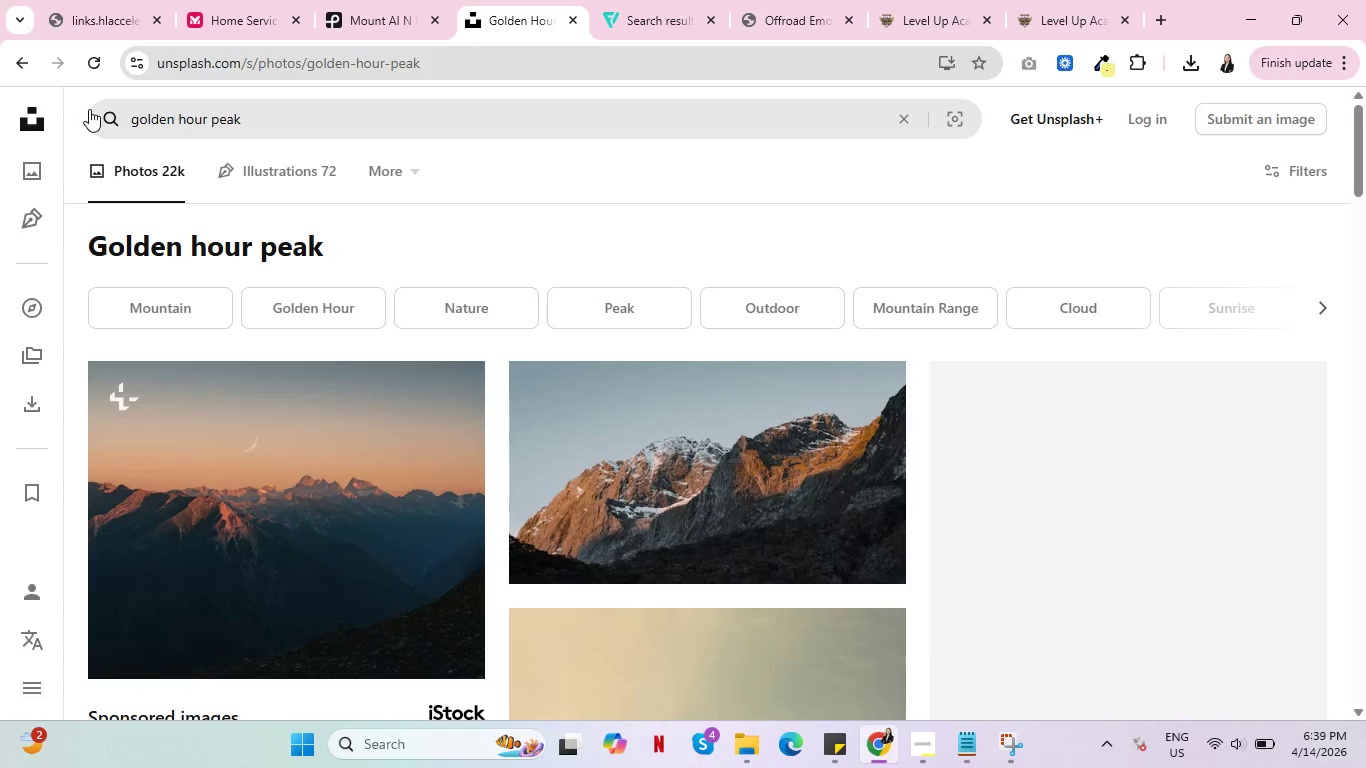 
scroll: coordinate [318, 500], scroll_direction: down, amount: 19.0
 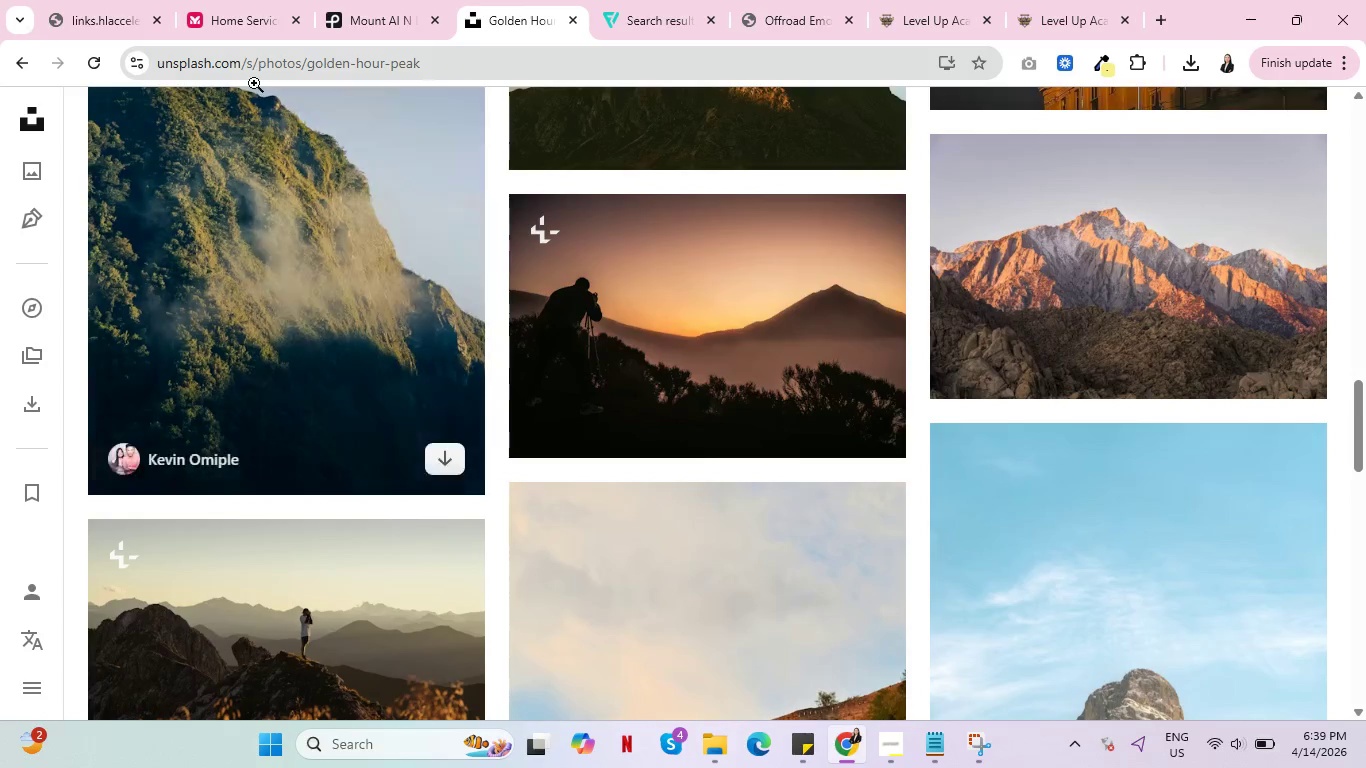 
left_click([371, 0])
 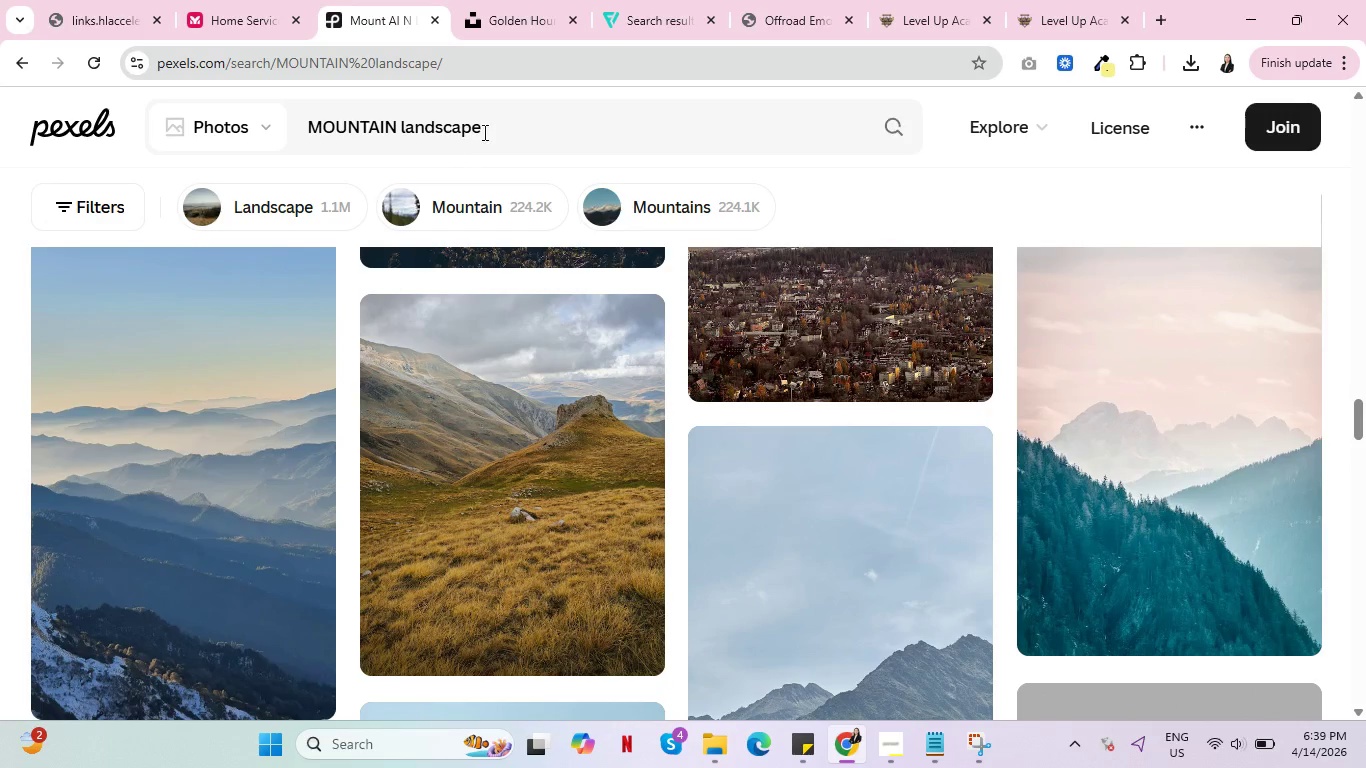 
left_click([540, 127])
 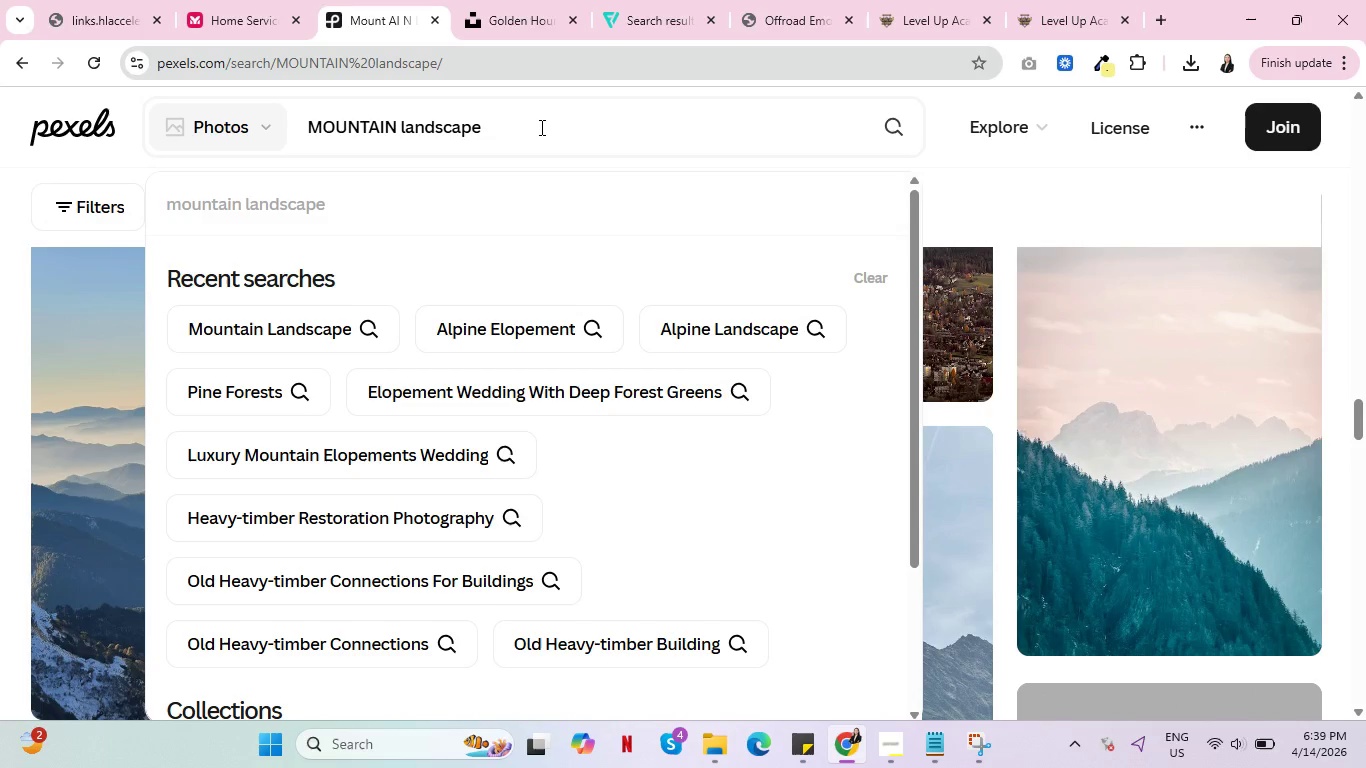 
type( GOLDEN HOUR)
 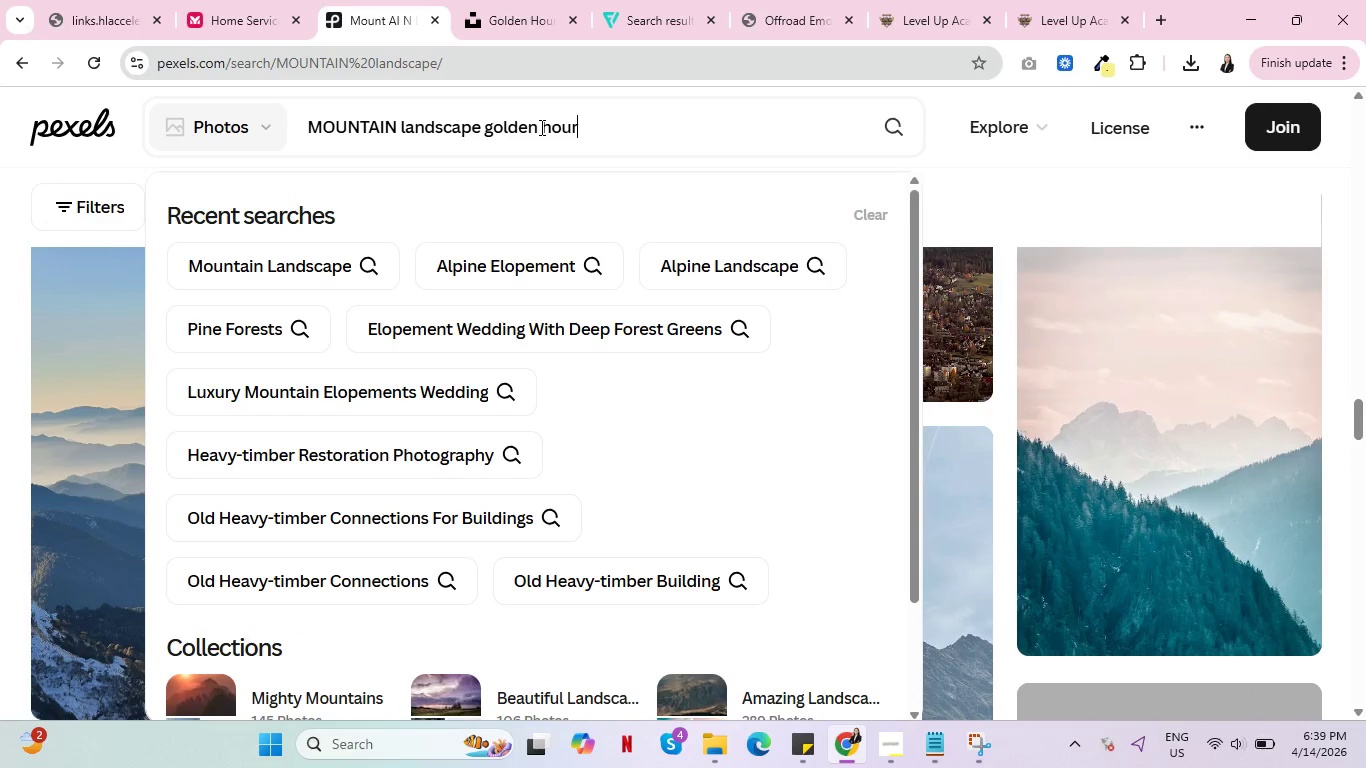 
key(Enter)
 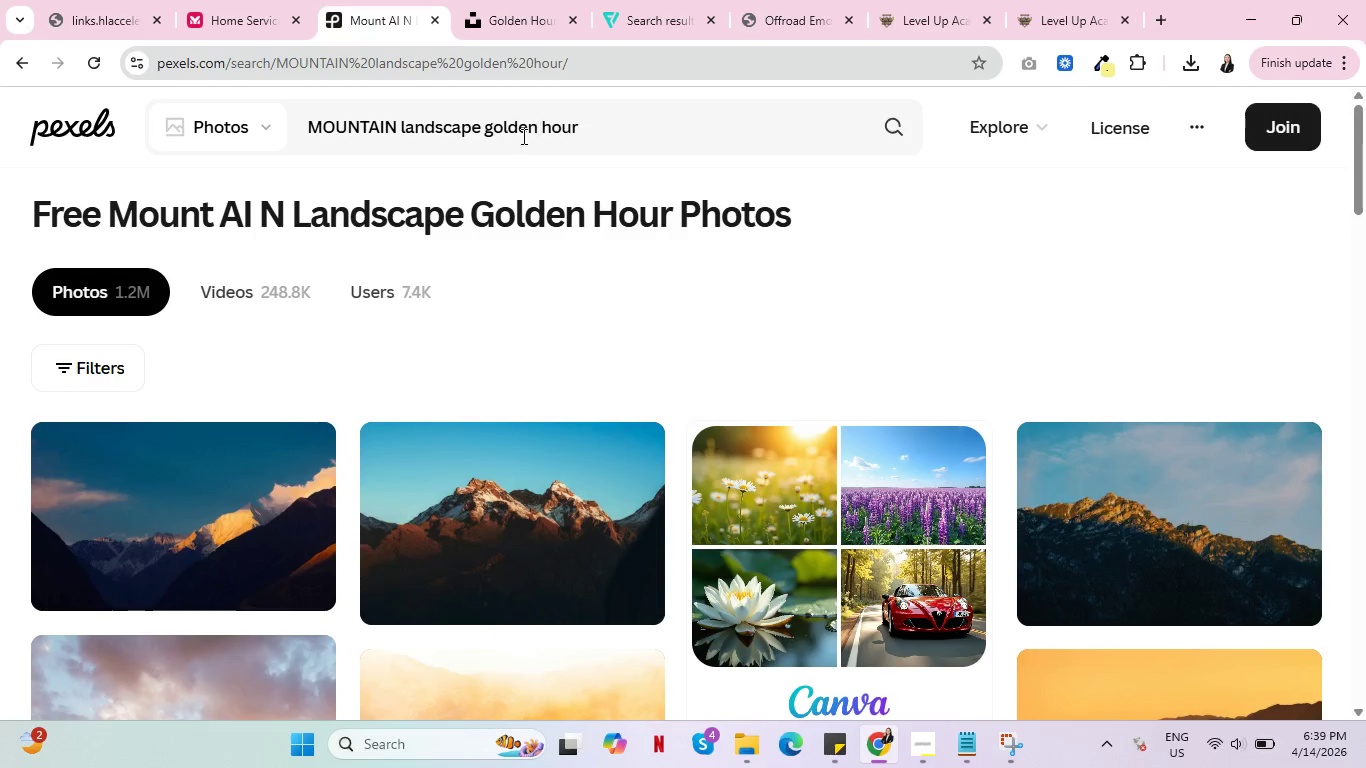 
scroll: coordinate [518, 471], scroll_direction: down, amount: 14.0
 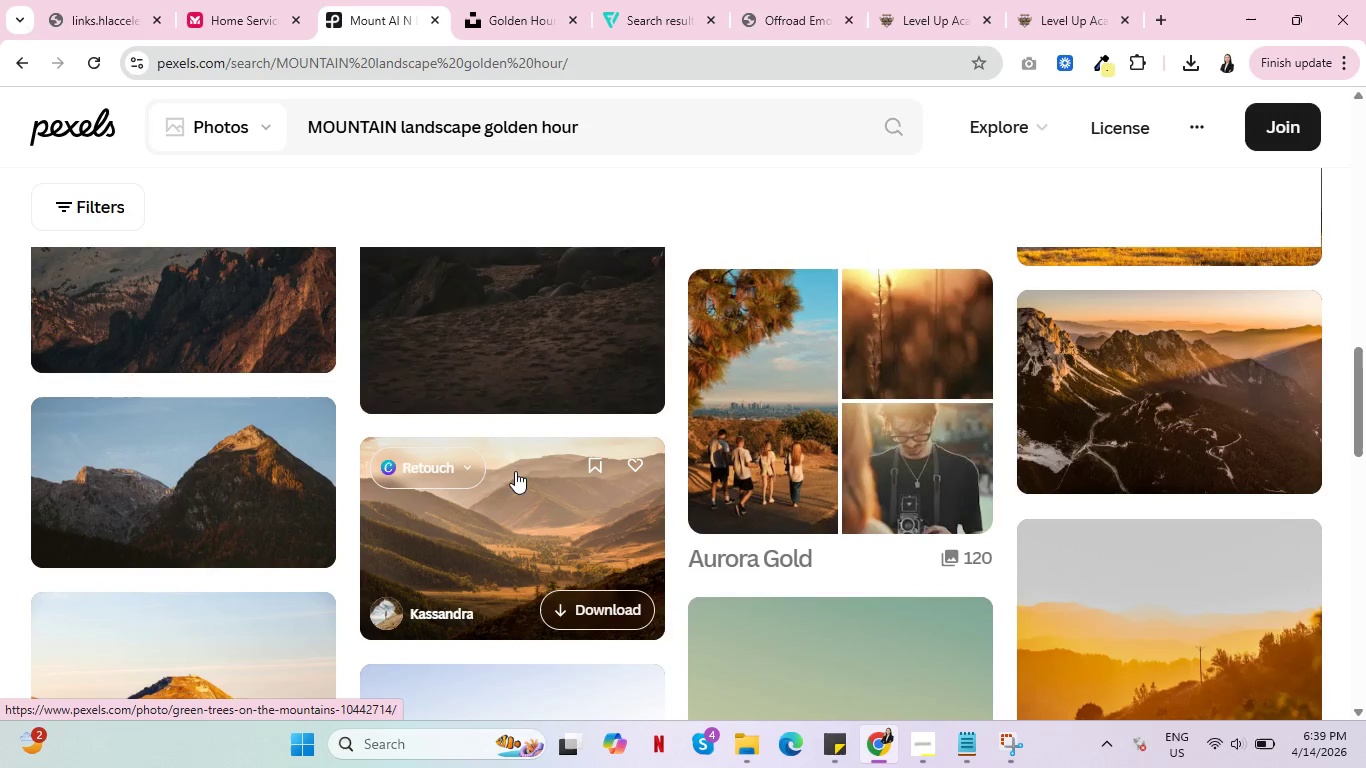 
scroll: coordinate [819, 719], scroll_direction: down, amount: 6.0
 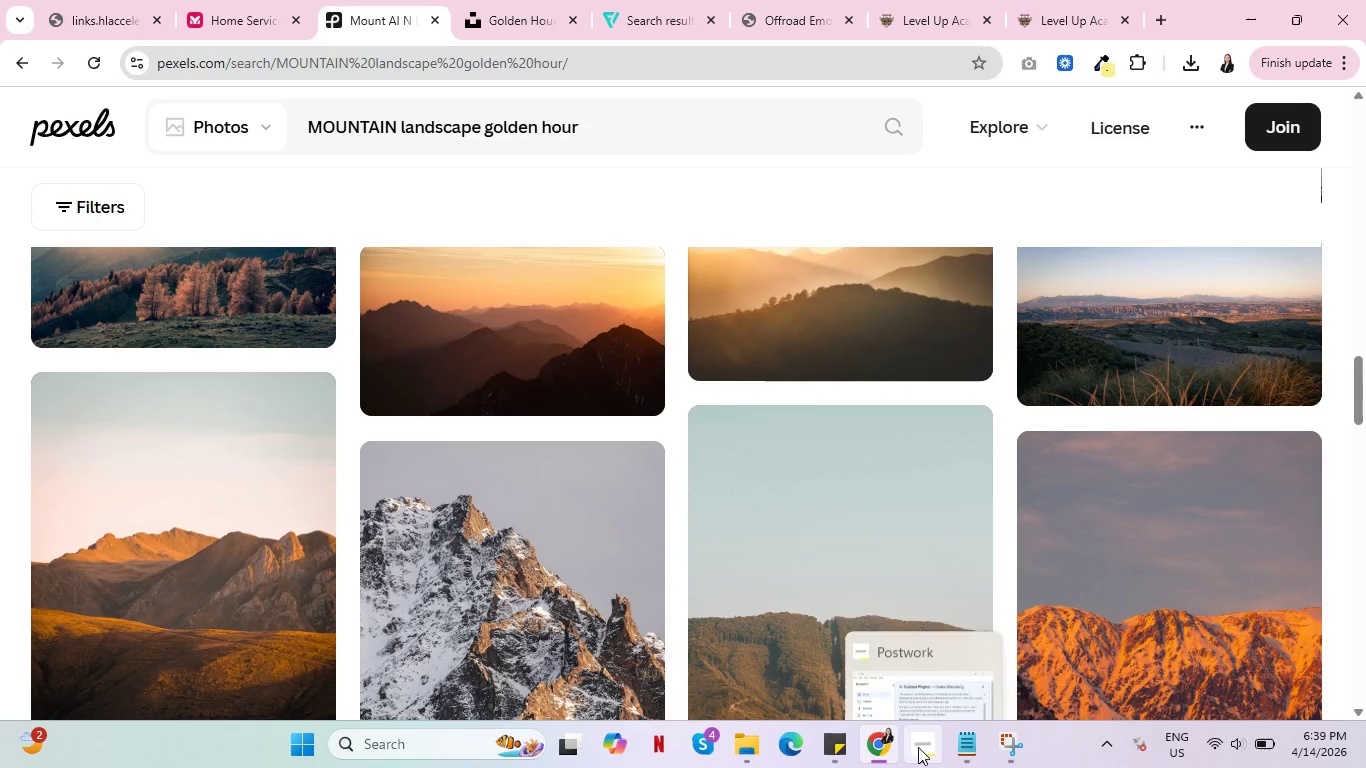 
left_click([918, 747])